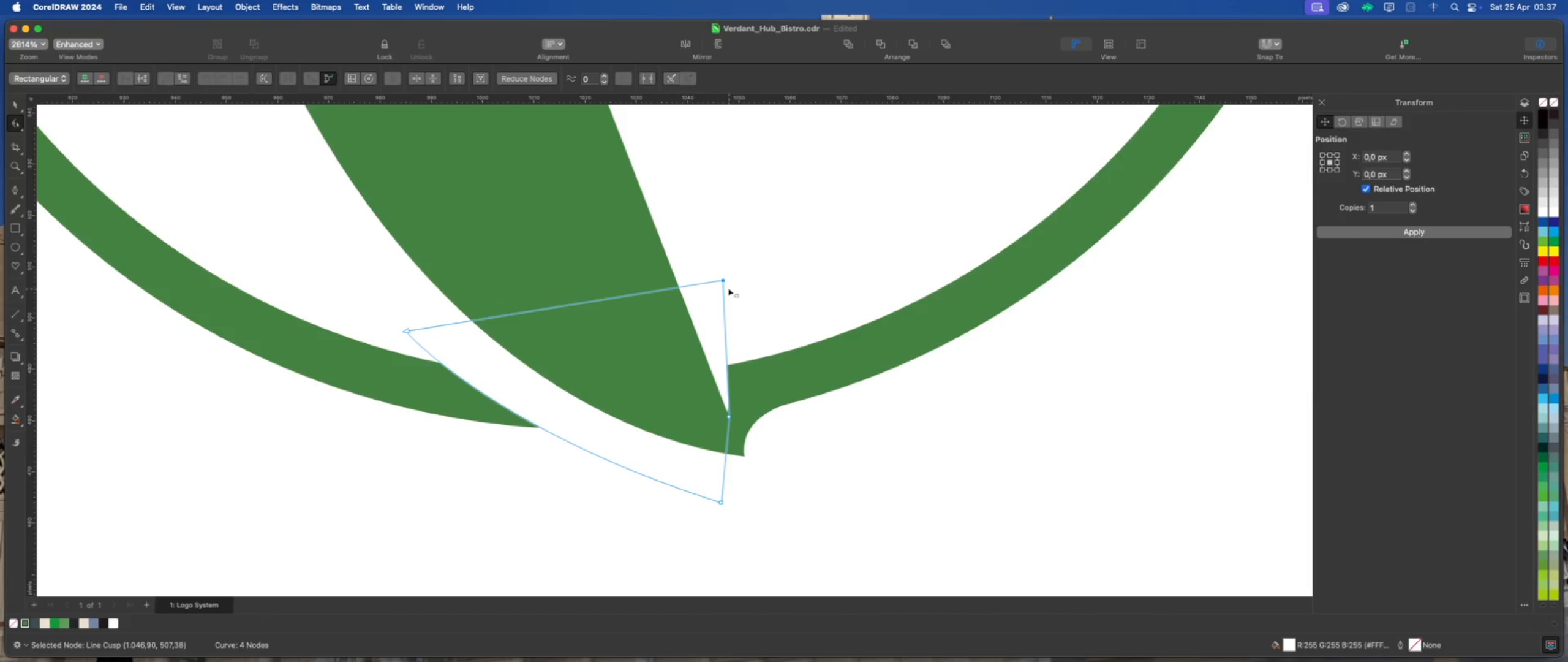 
left_click_drag(start_coordinate=[721, 278], to_coordinate=[714, 280])
 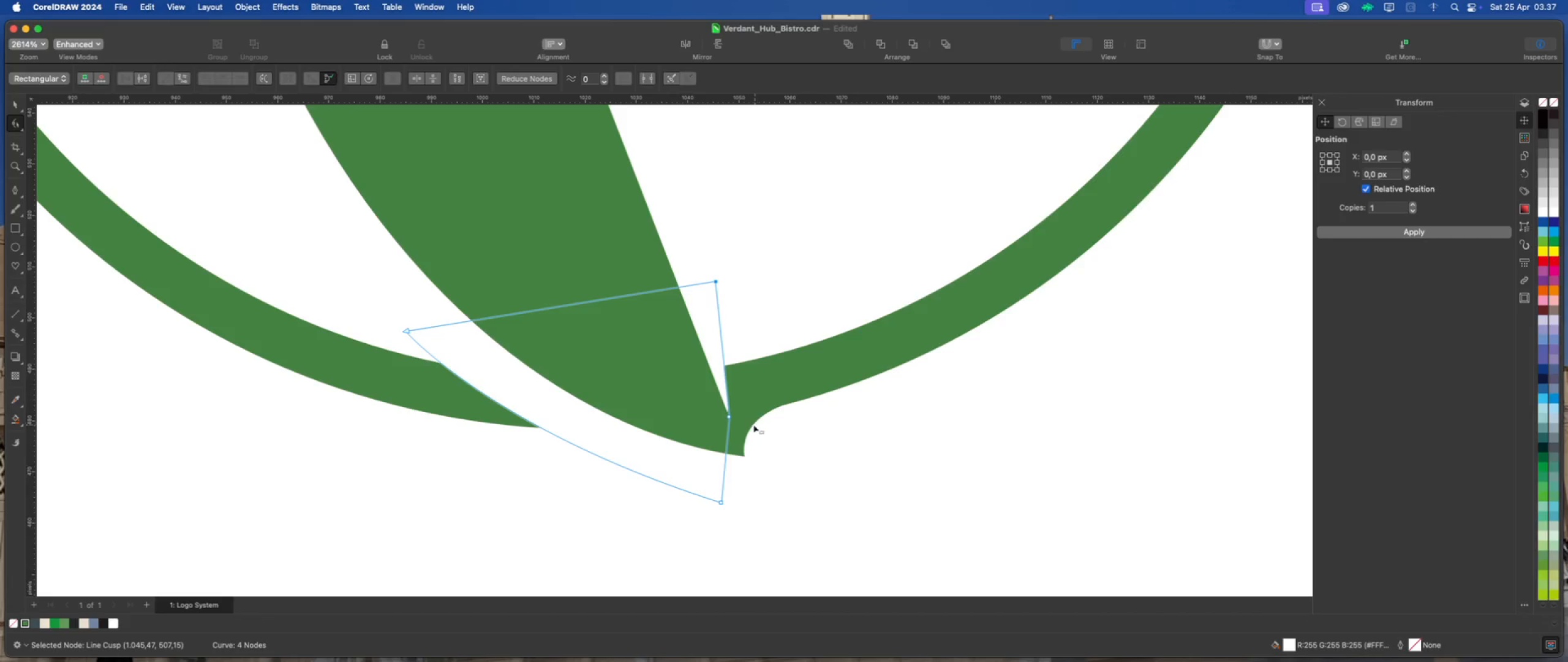 
left_click([745, 432])
 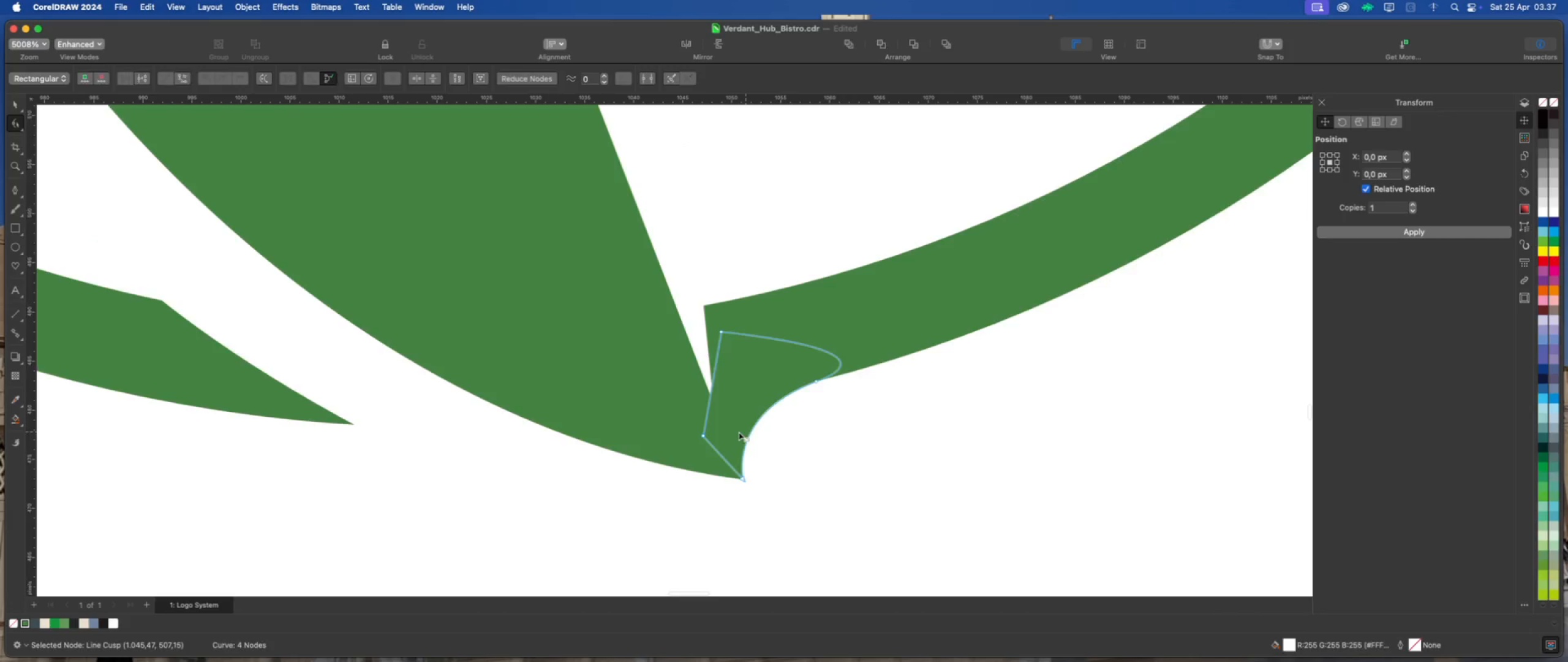 
scroll: coordinate [708, 426], scroll_direction: up, amount: 8.0
 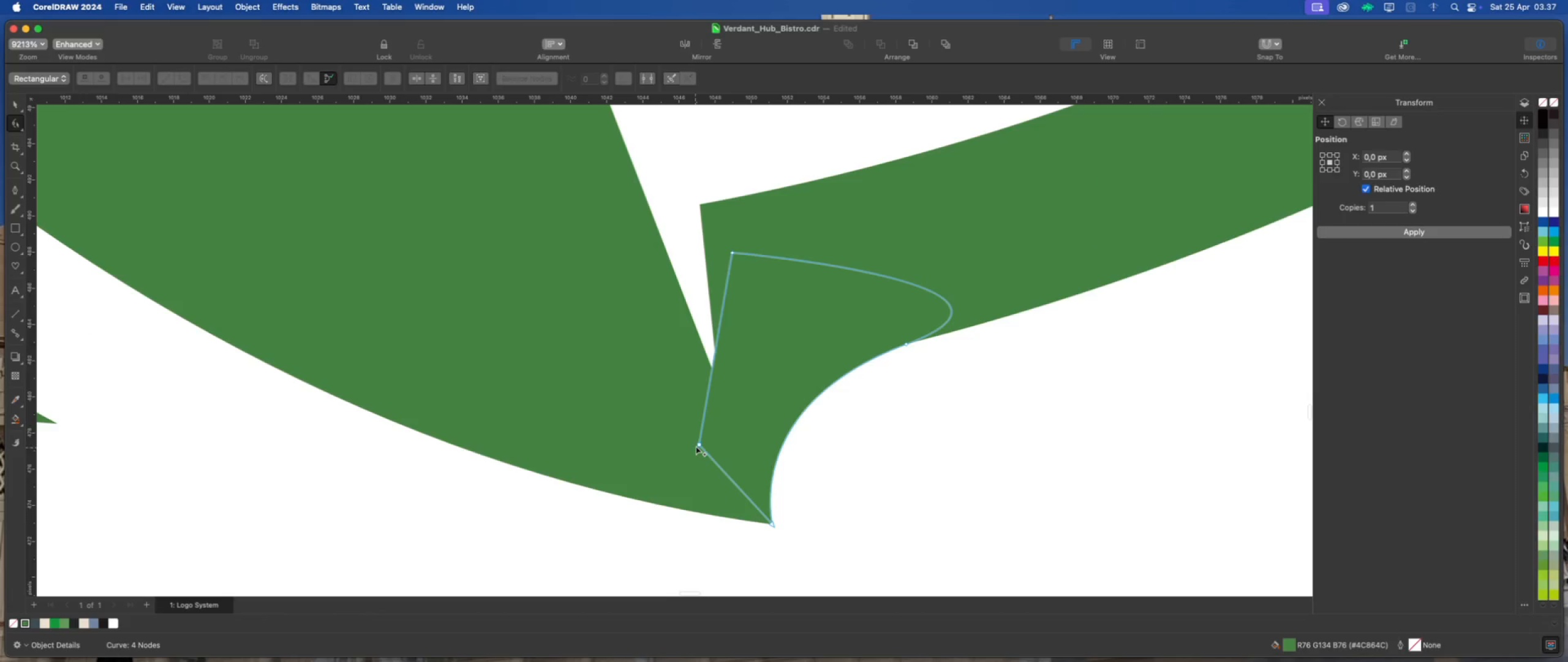 
left_click_drag(start_coordinate=[698, 443], to_coordinate=[720, 461])
 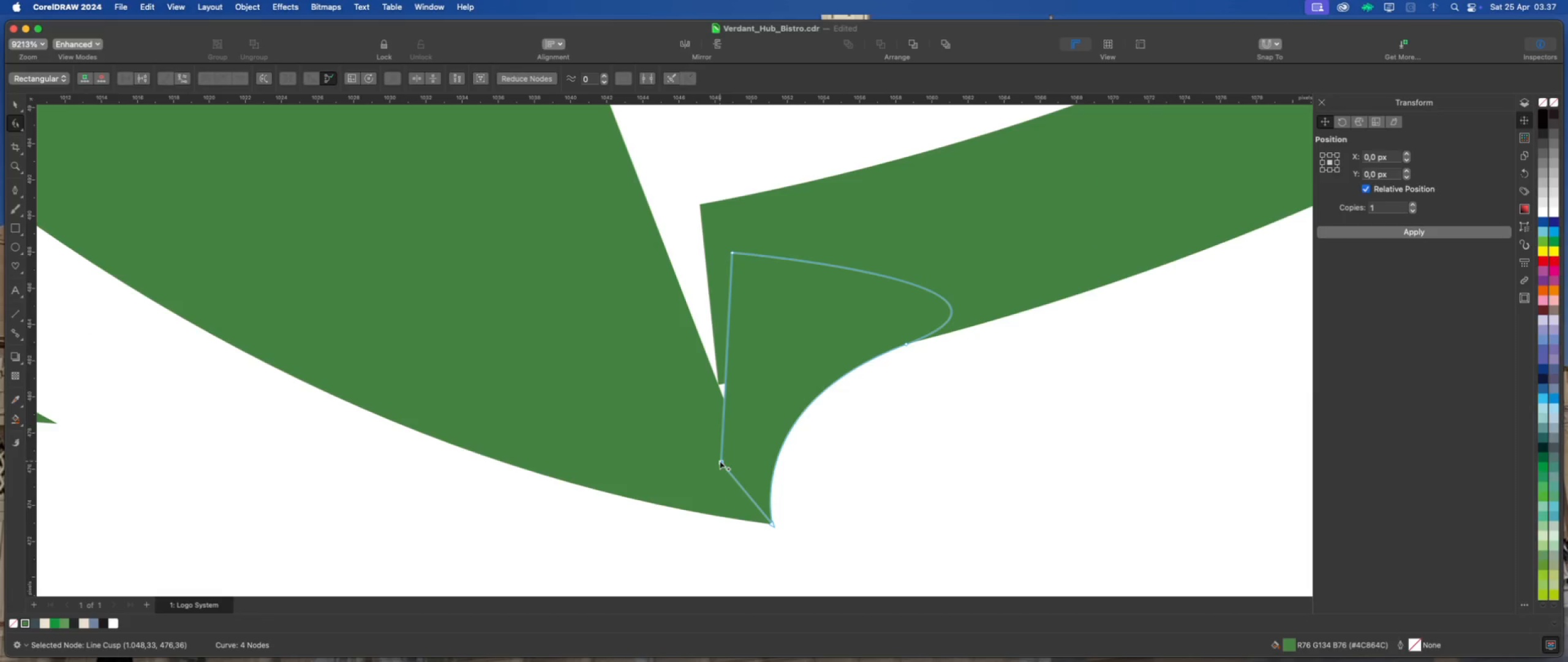 
left_click_drag(start_coordinate=[720, 461], to_coordinate=[717, 384])
 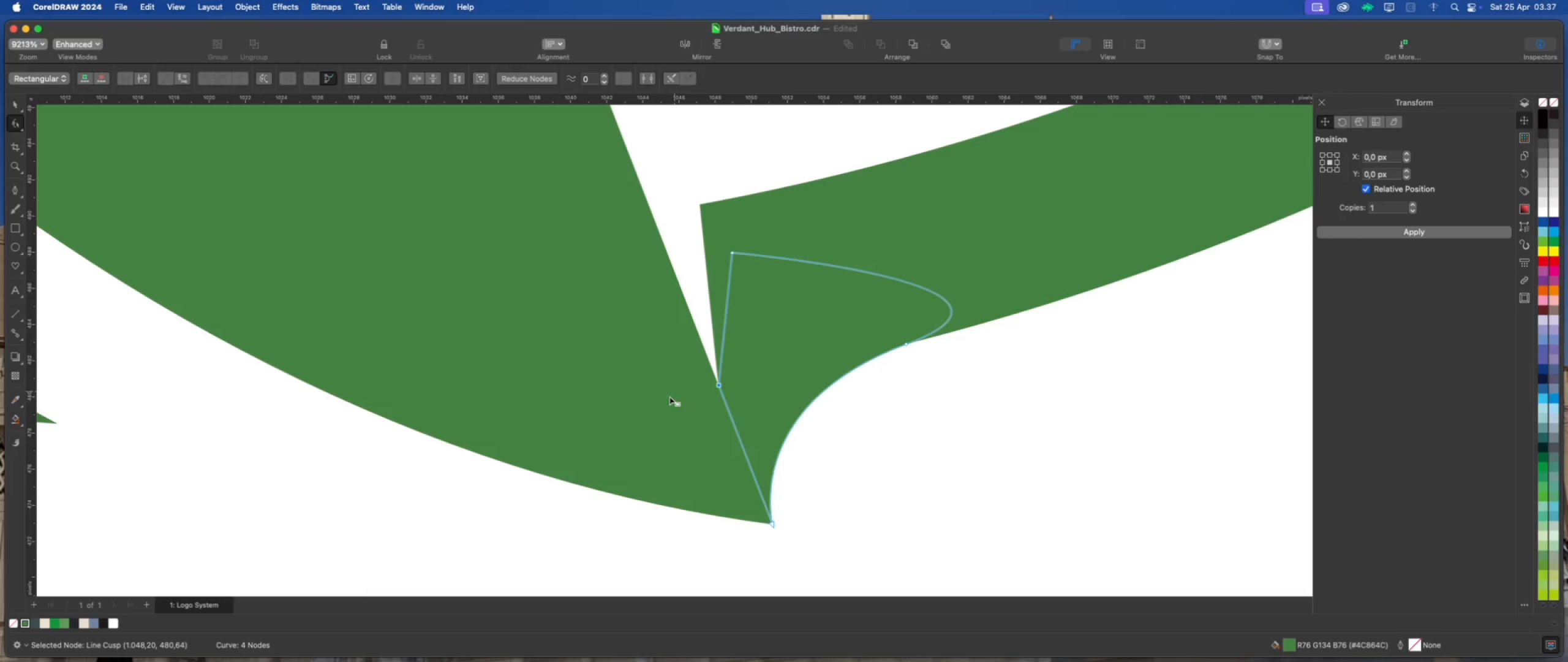 
scroll: coordinate [711, 447], scroll_direction: down, amount: 8.0
 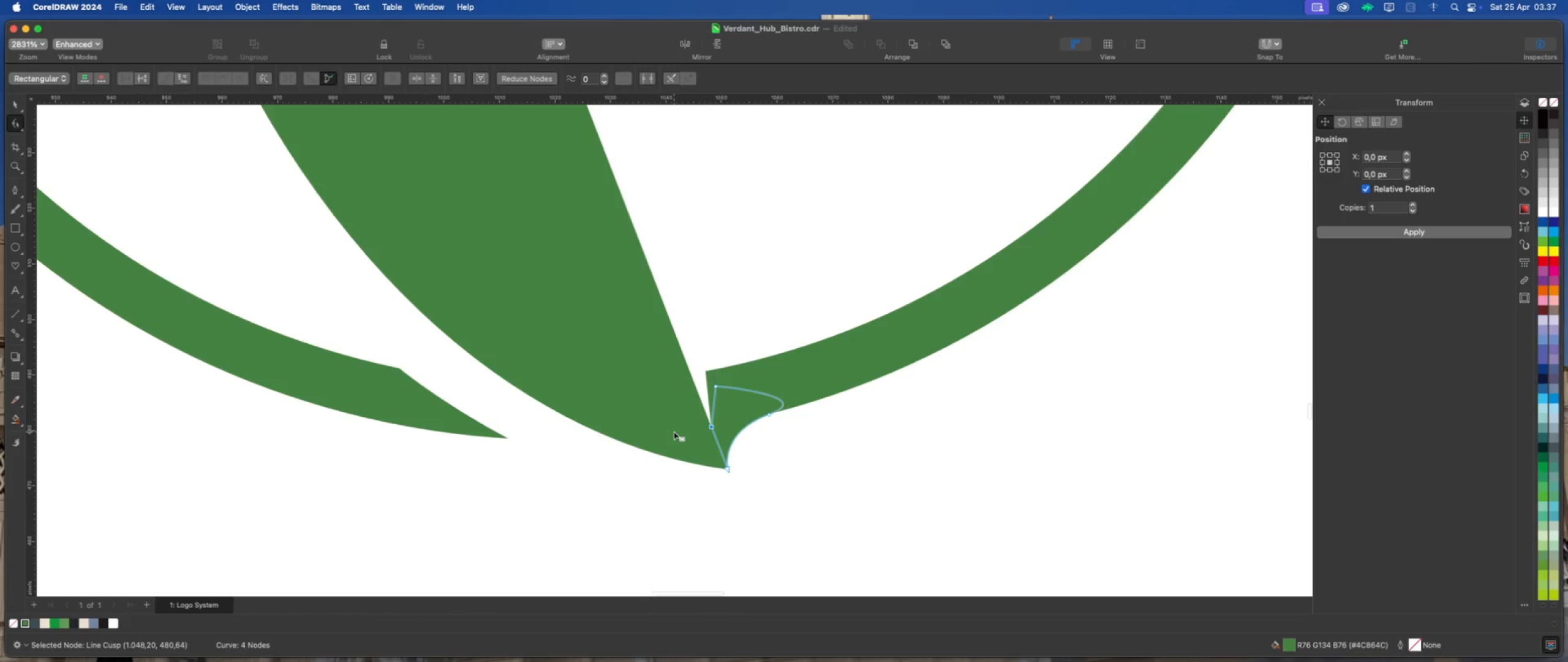 
scroll: coordinate [673, 431], scroll_direction: up, amount: 3.0
 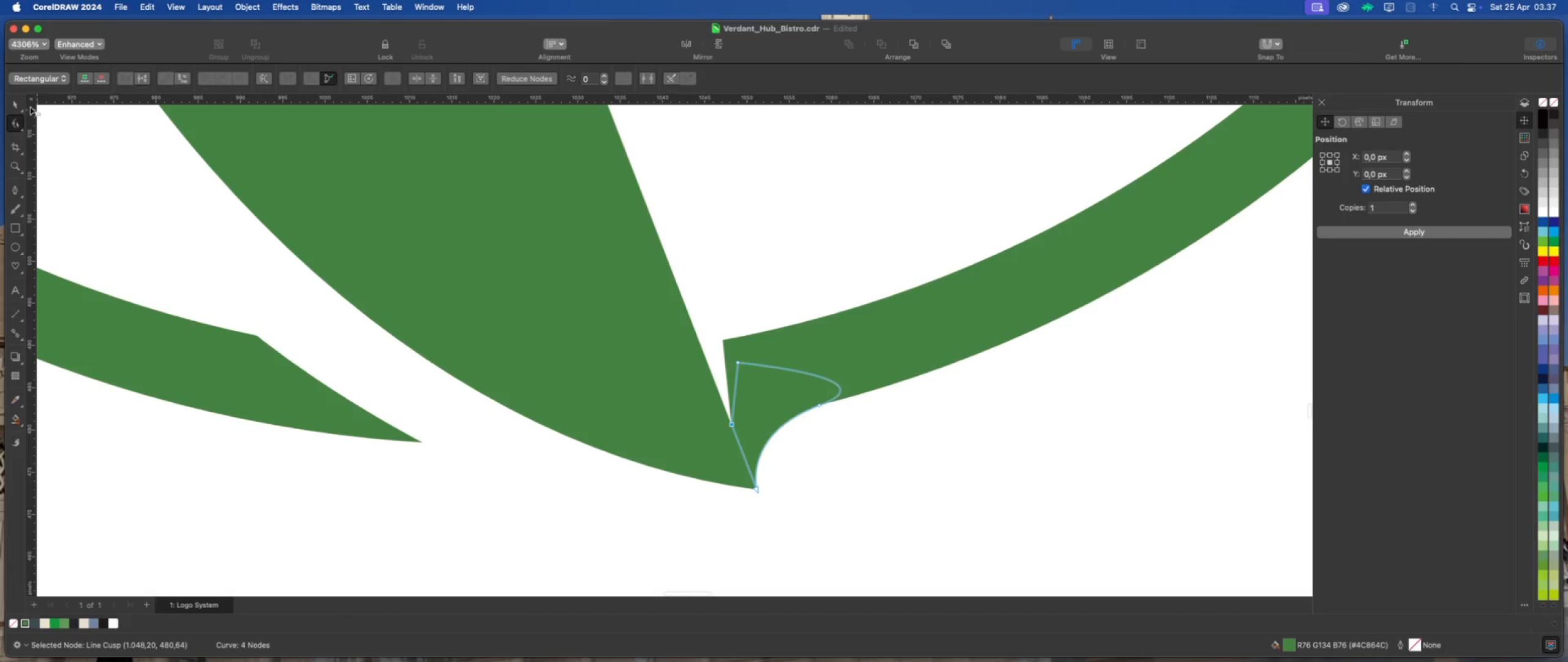 
left_click([17, 102])
 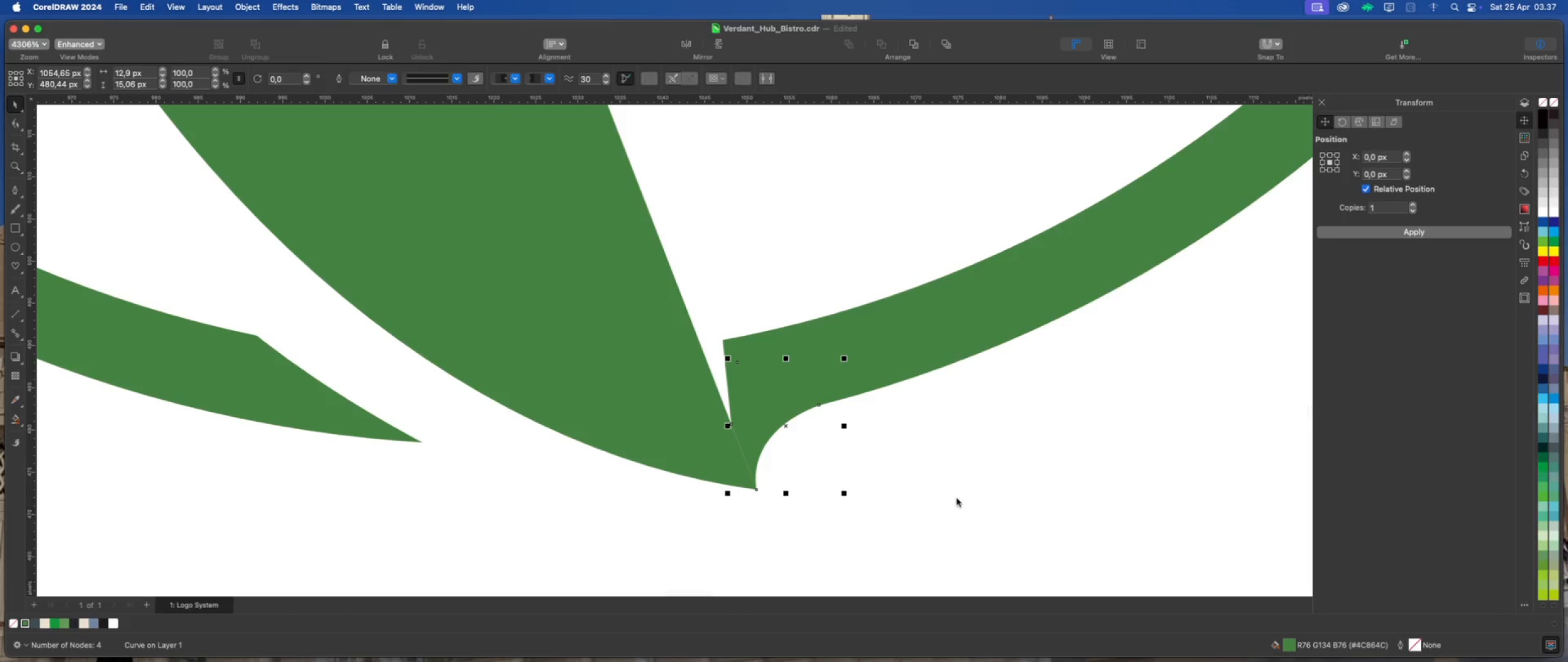 
left_click([985, 485])
 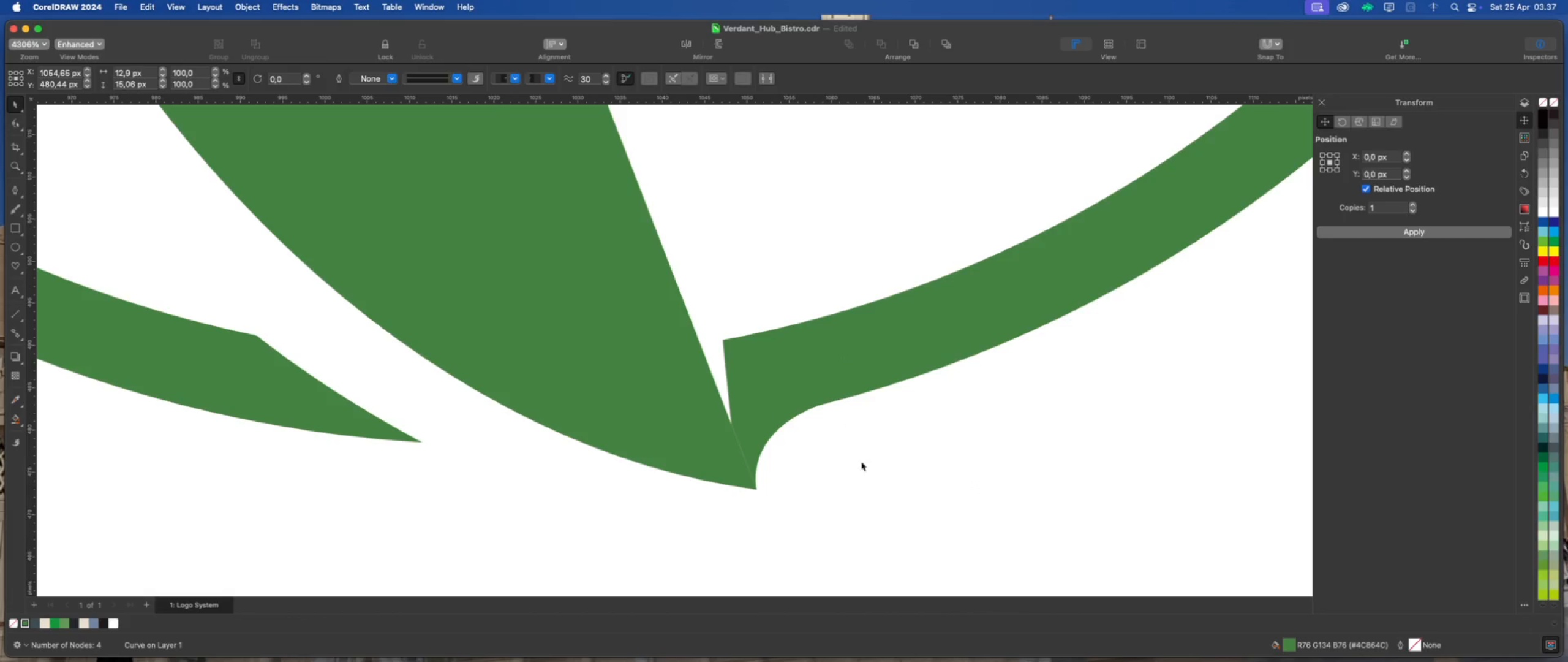 
left_click([818, 464])
 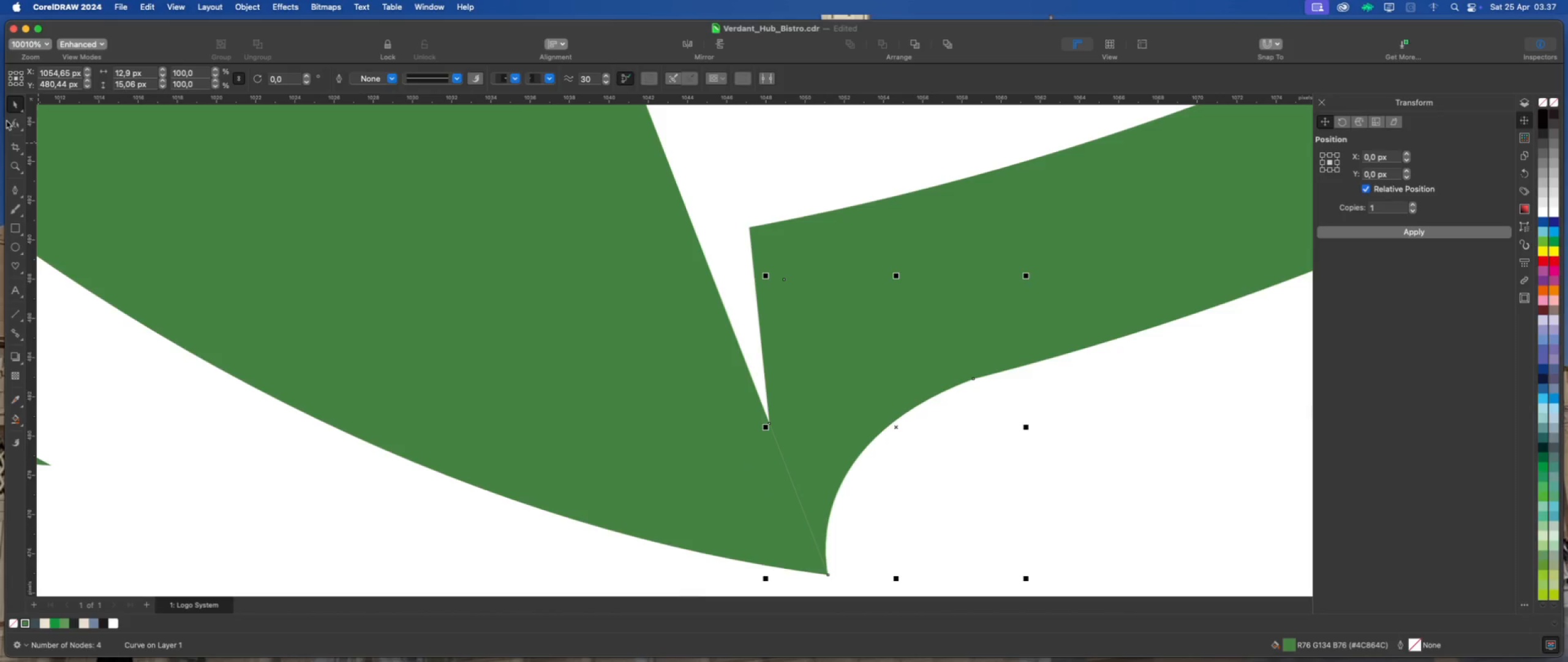 
scroll: coordinate [750, 438], scroll_direction: up, amount: 9.0
 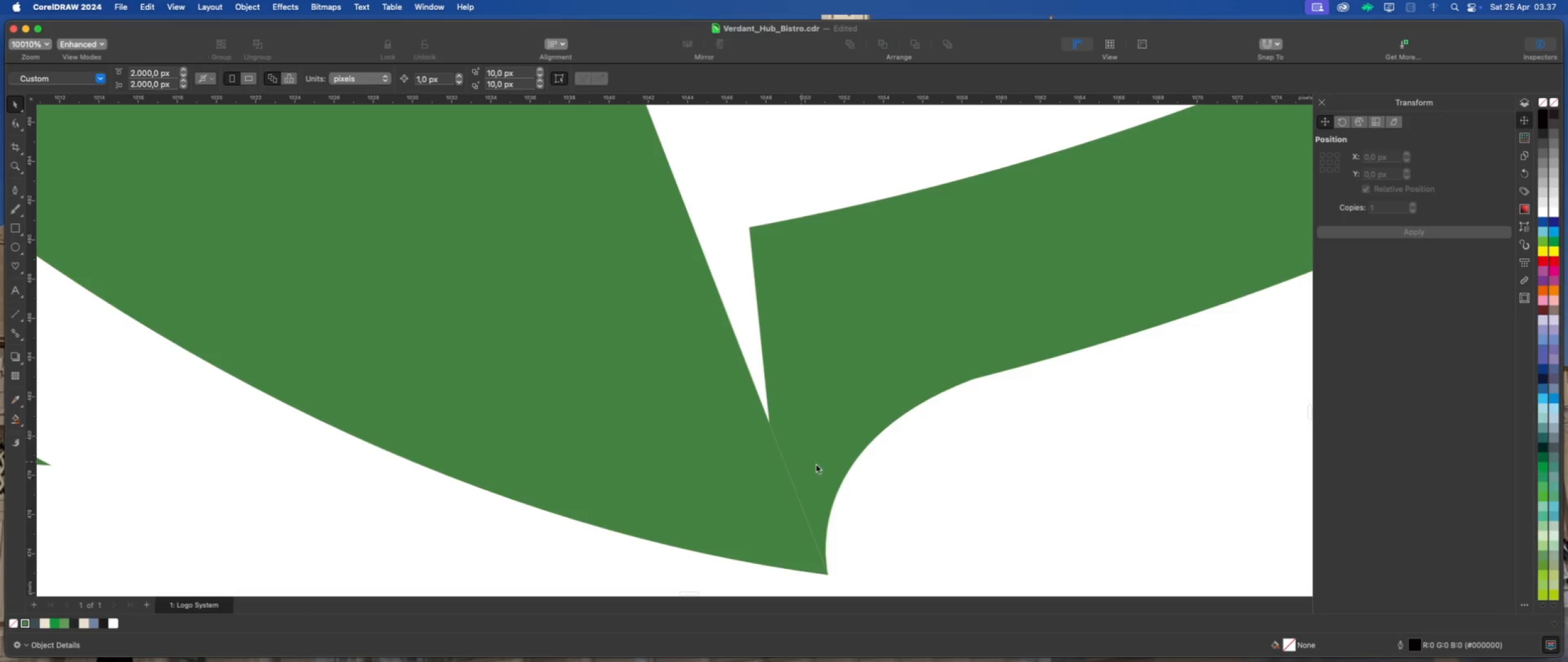 
left_click([10, 122])
 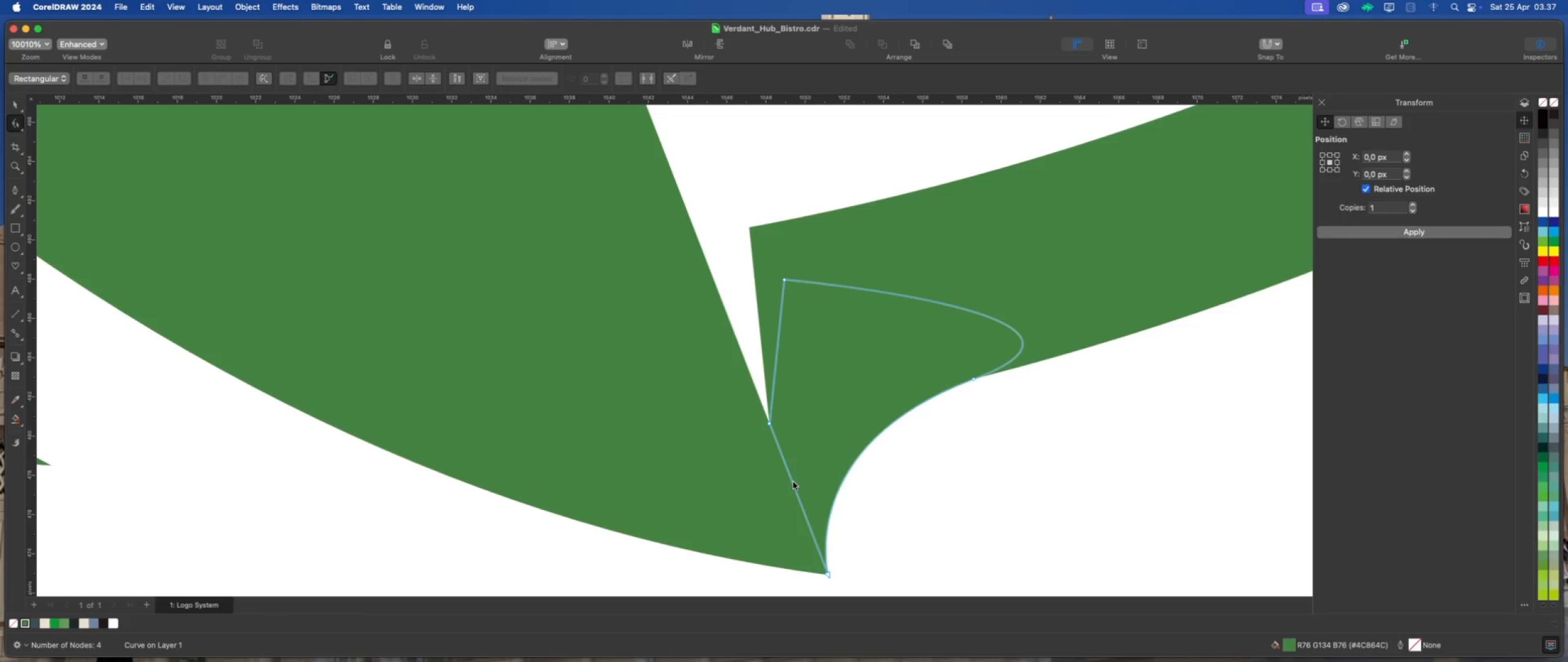 
double_click([792, 483])
 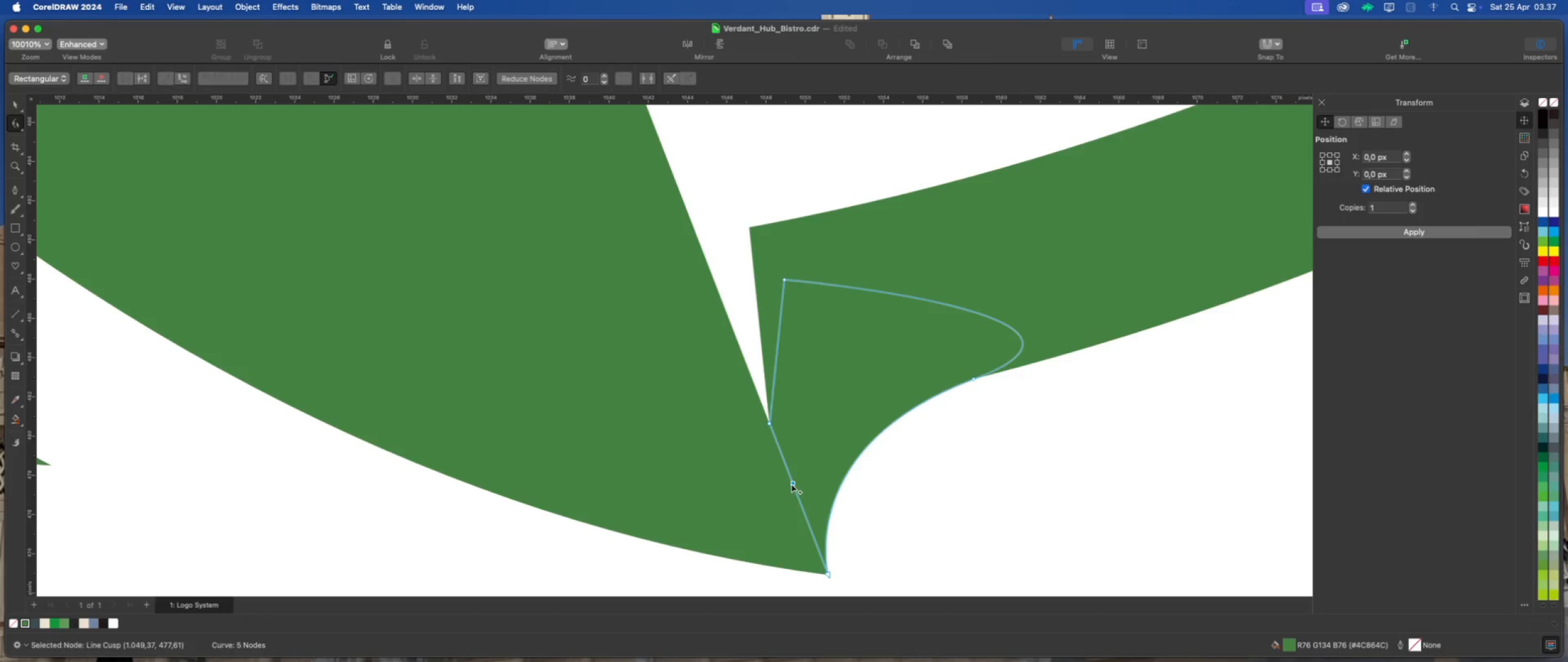 
left_click_drag(start_coordinate=[792, 483], to_coordinate=[748, 497])
 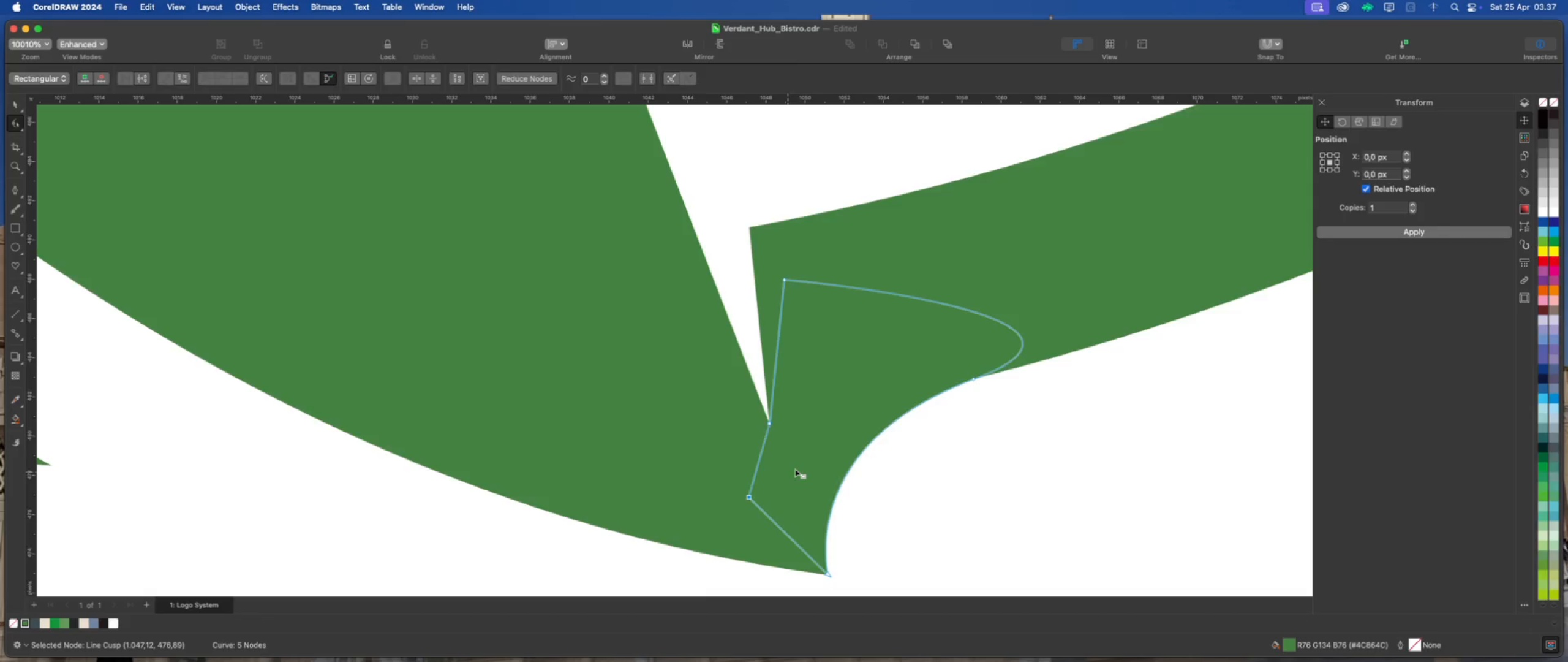 
scroll: coordinate [688, 459], scroll_direction: down, amount: 14.0
 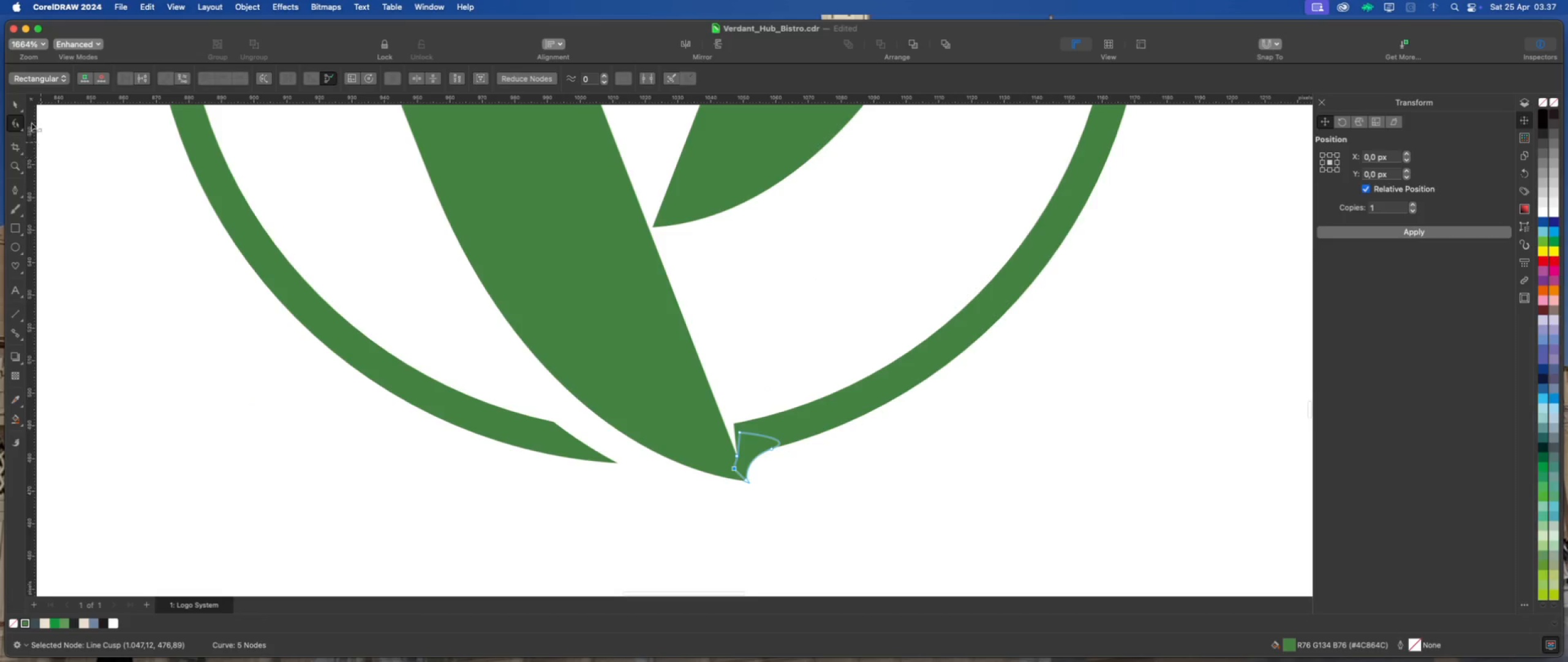 
left_click([16, 100])
 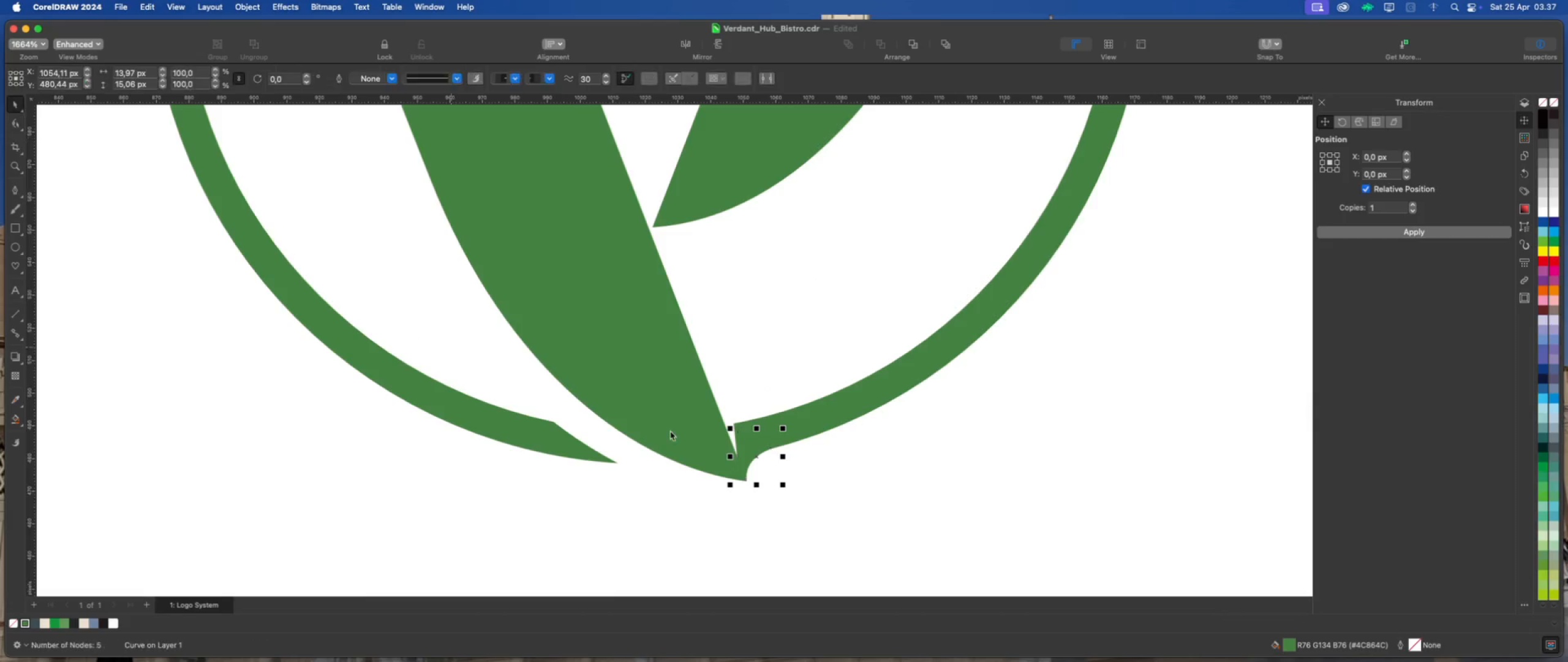 
left_click([905, 483])
 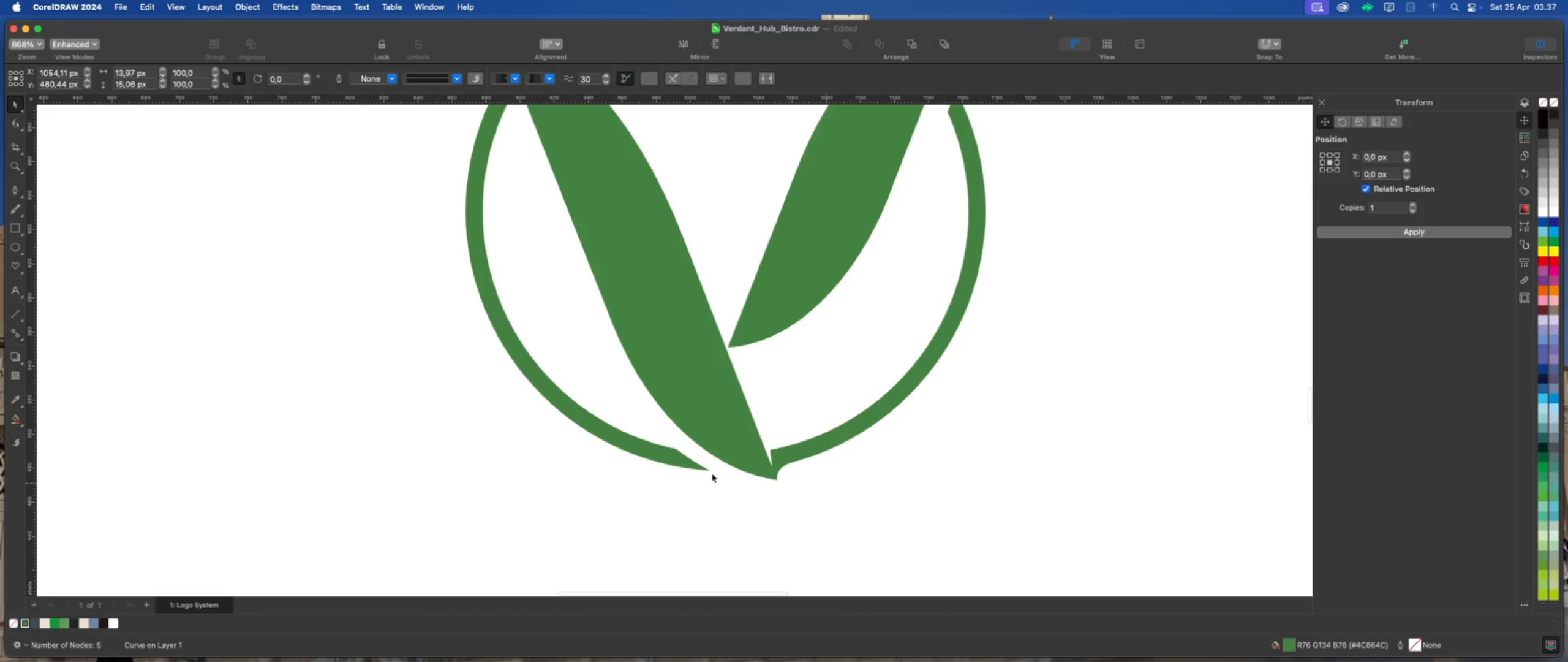 
scroll: coordinate [810, 479], scroll_direction: down, amount: 4.0
 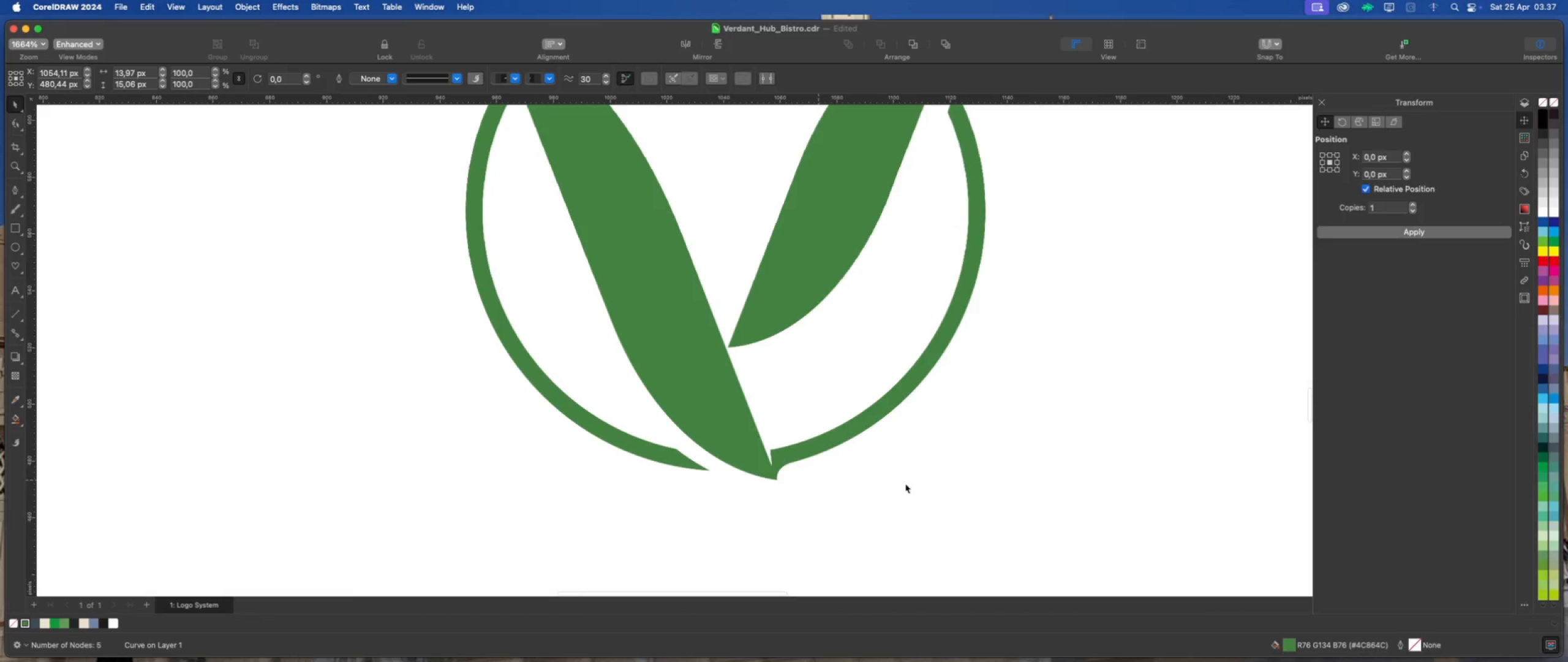 
left_click([714, 463])
 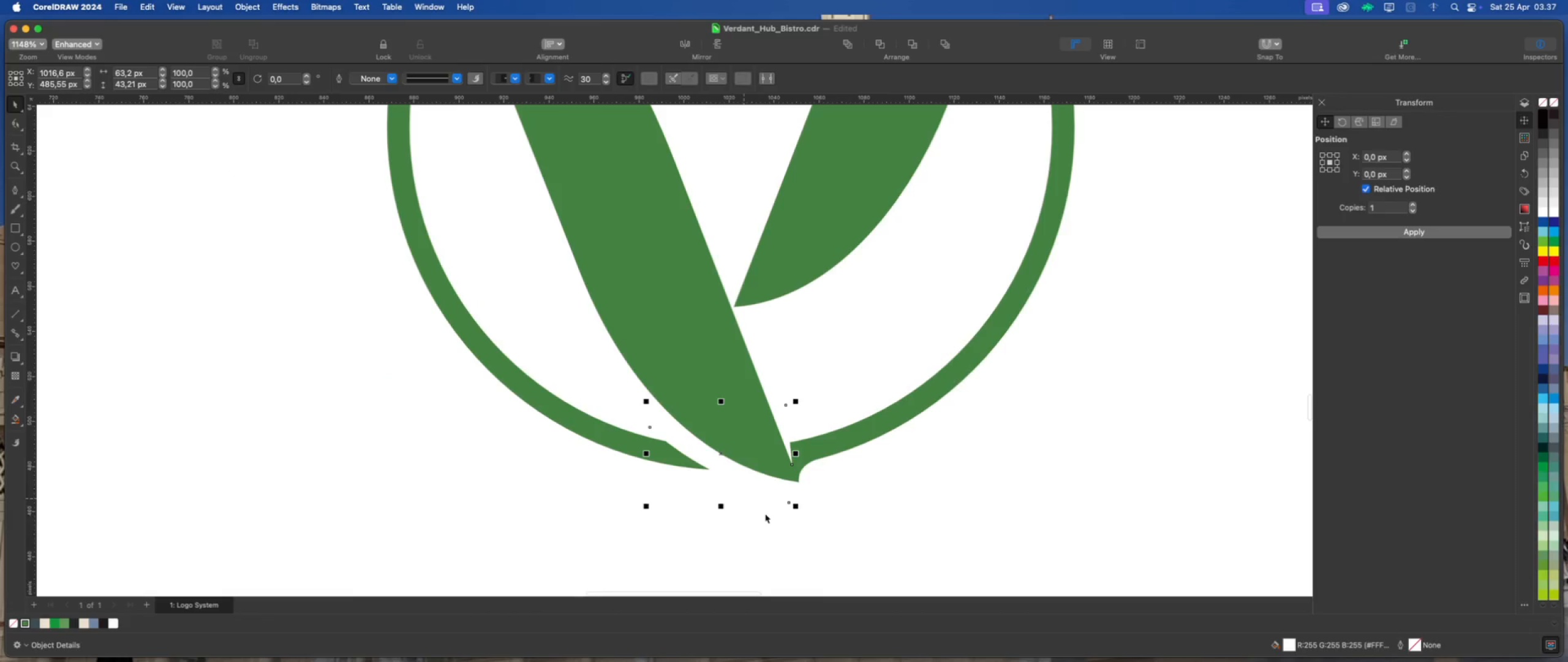 
scroll: coordinate [709, 473], scroll_direction: up, amount: 2.0
 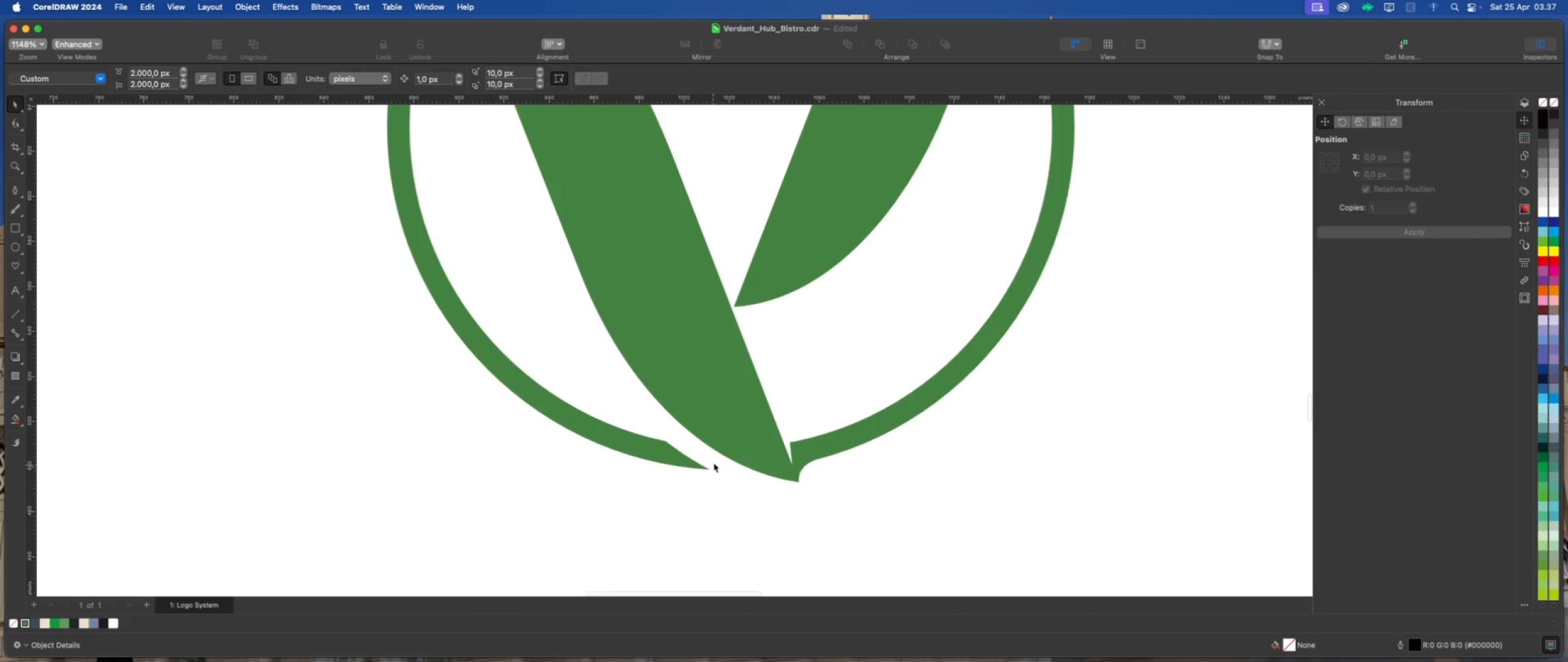 
scroll: coordinate [773, 517], scroll_direction: down, amount: 2.0
 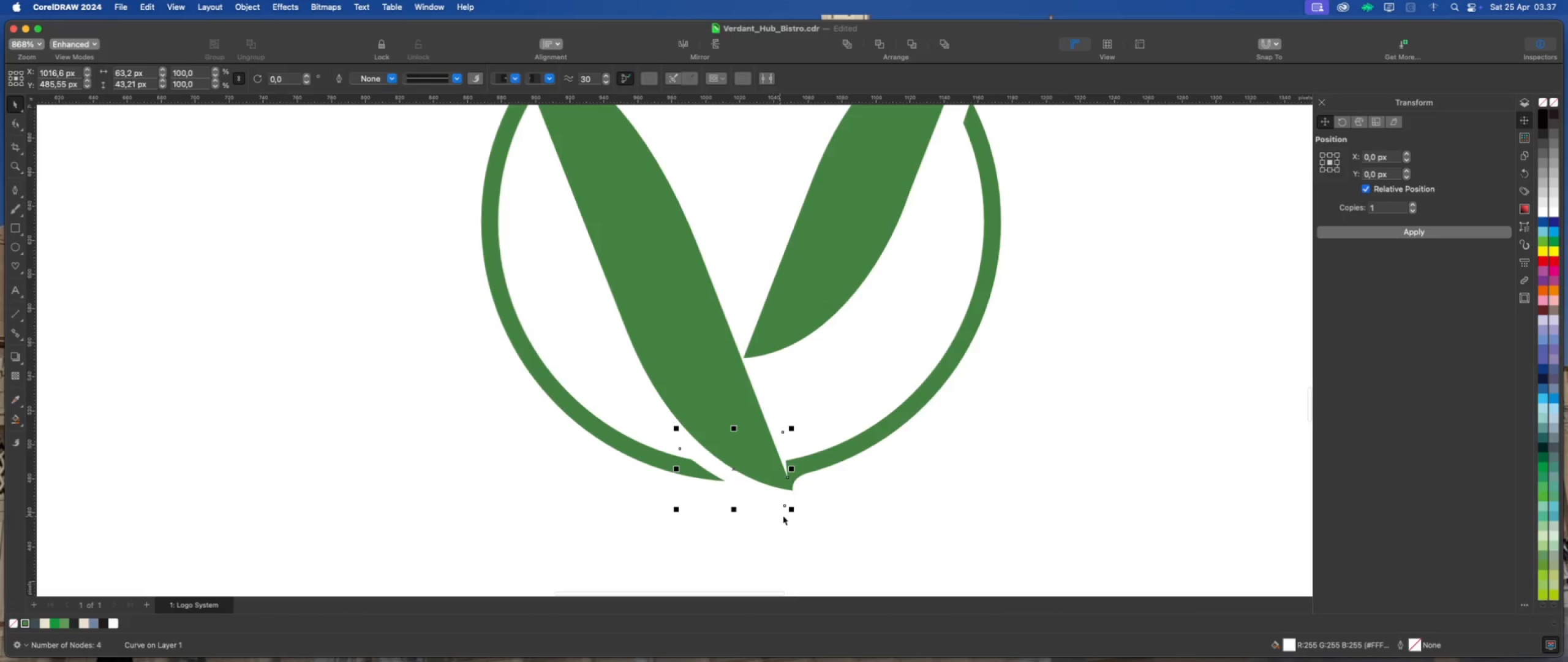 
key(Shift+ShiftLeft)
 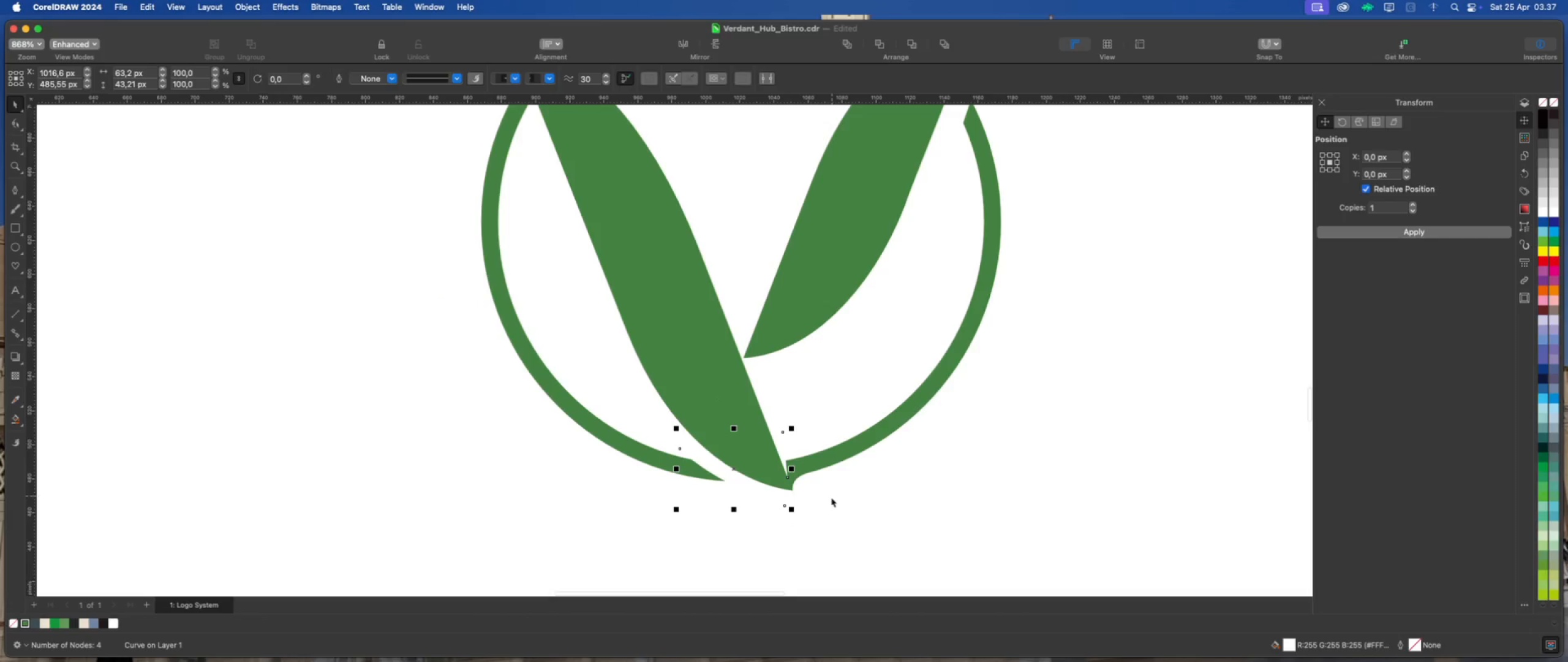 
hold_key(key=ShiftLeft, duration=0.74)
 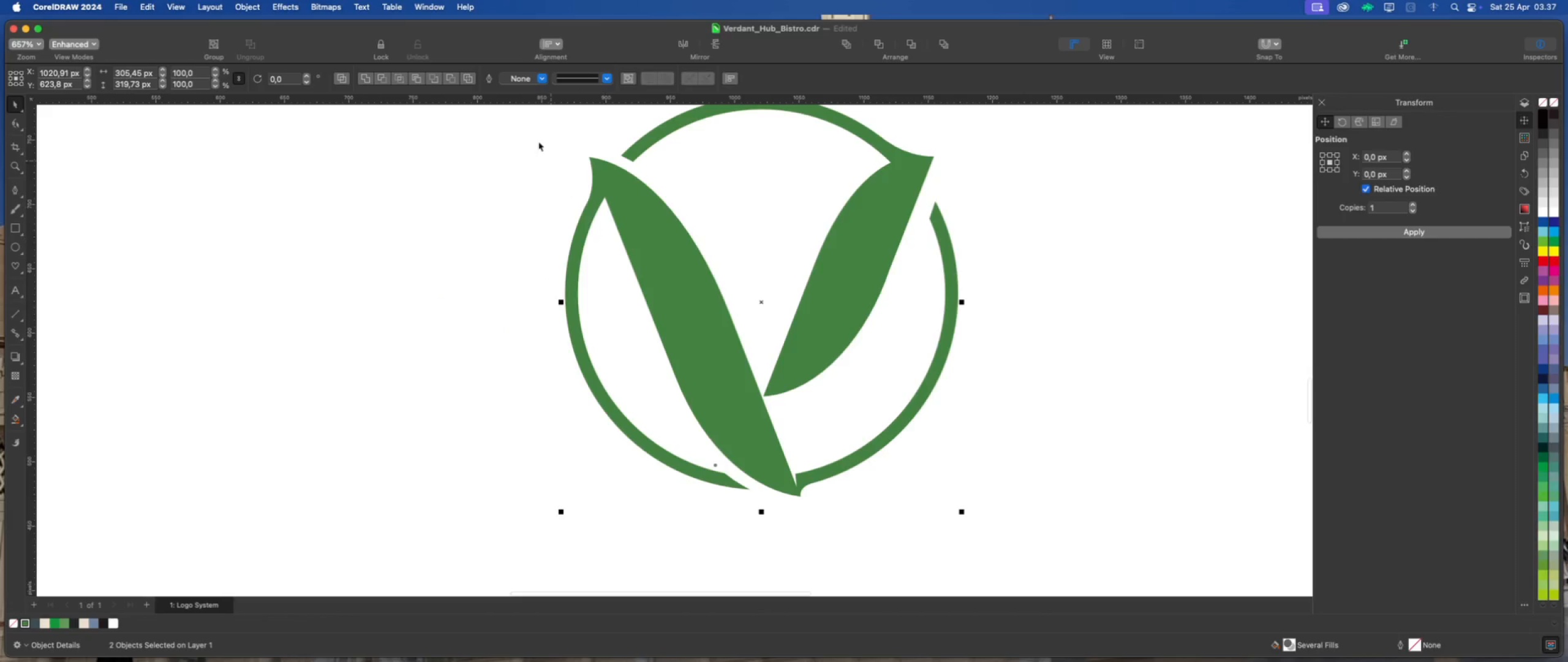 
scroll: coordinate [825, 516], scroll_direction: down, amount: 2.0
 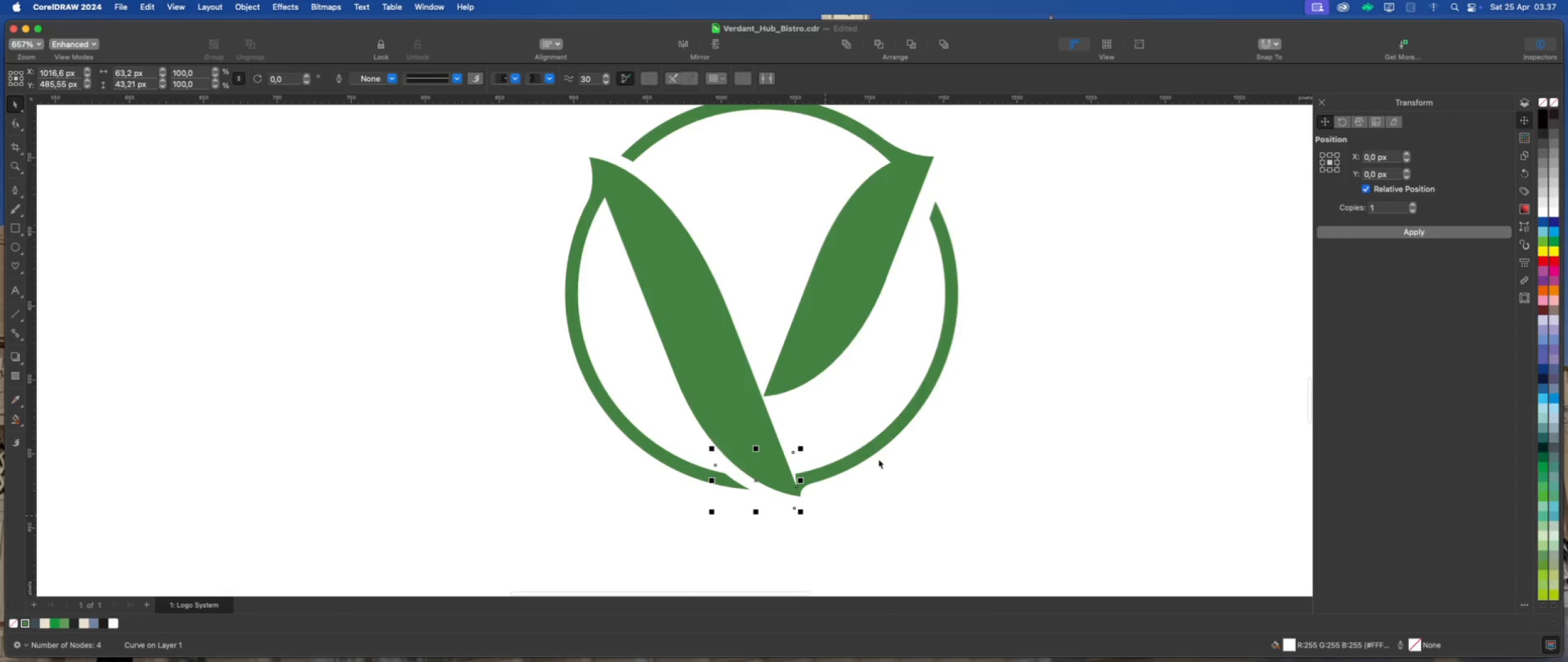 
left_click([903, 424])
 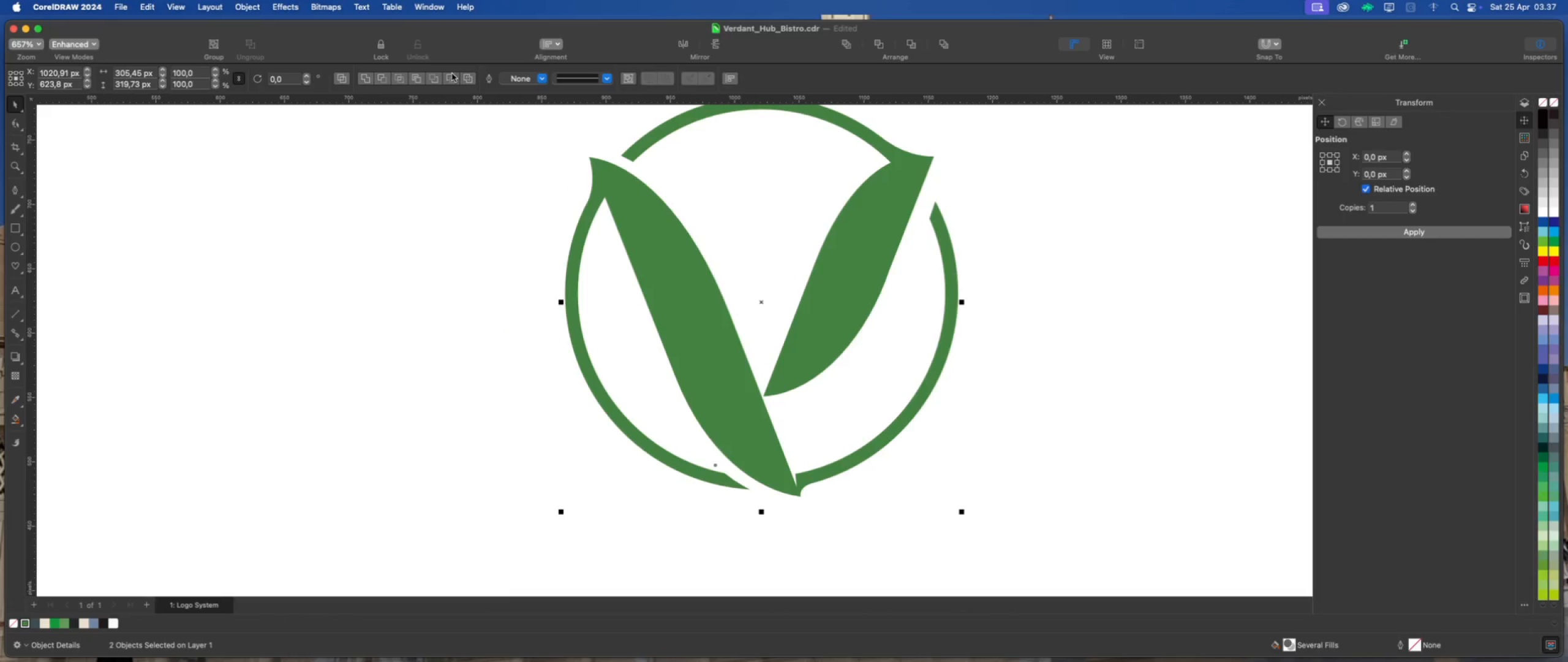 
left_click_drag(start_coordinate=[475, 128], to_coordinate=[490, 164])
 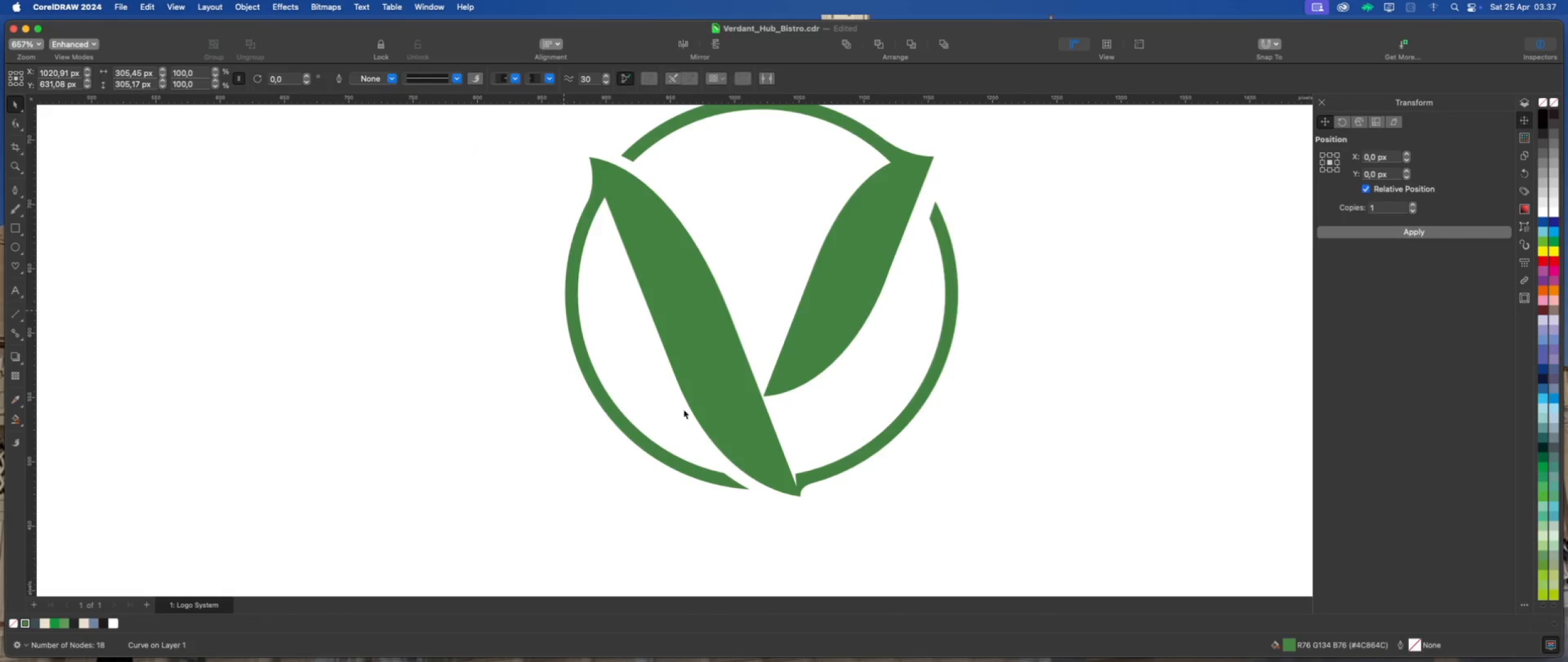 
left_click([628, 188])
 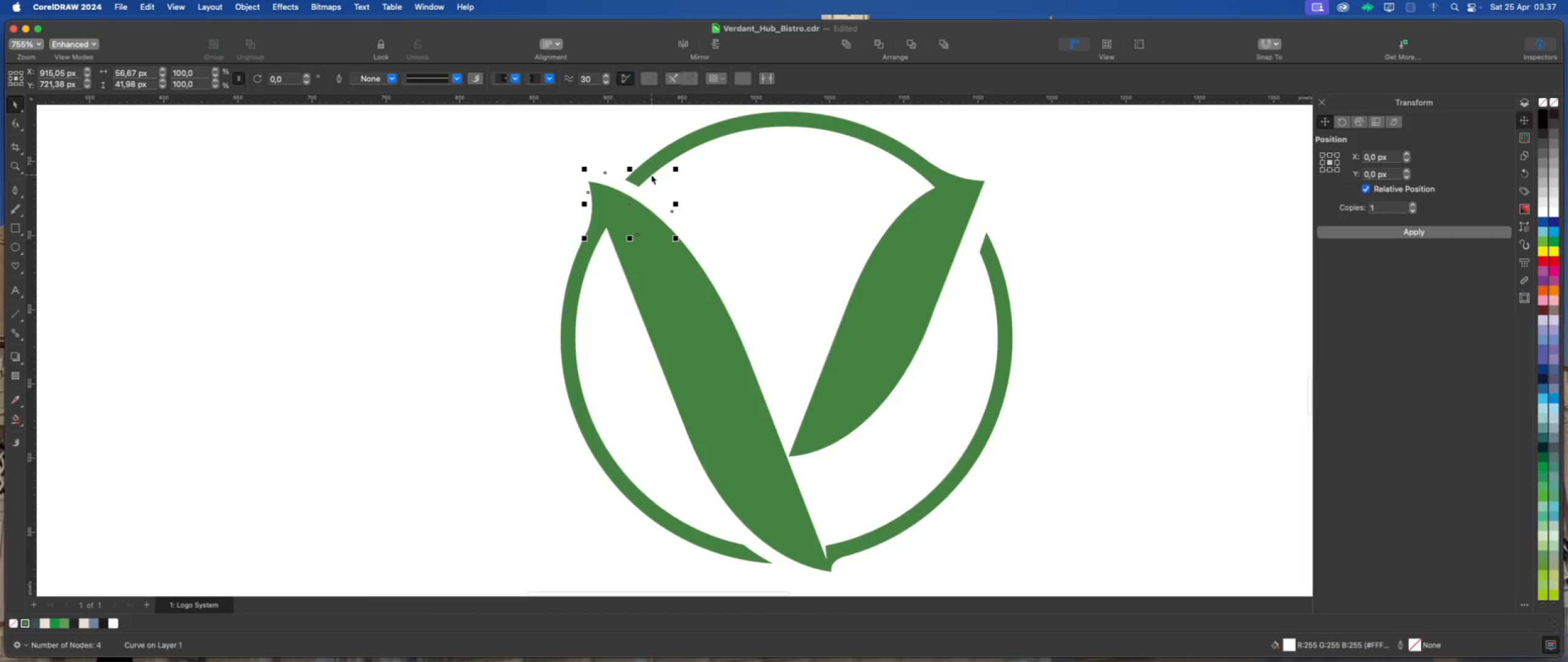 
scroll: coordinate [641, 205], scroll_direction: up, amount: 1.0
 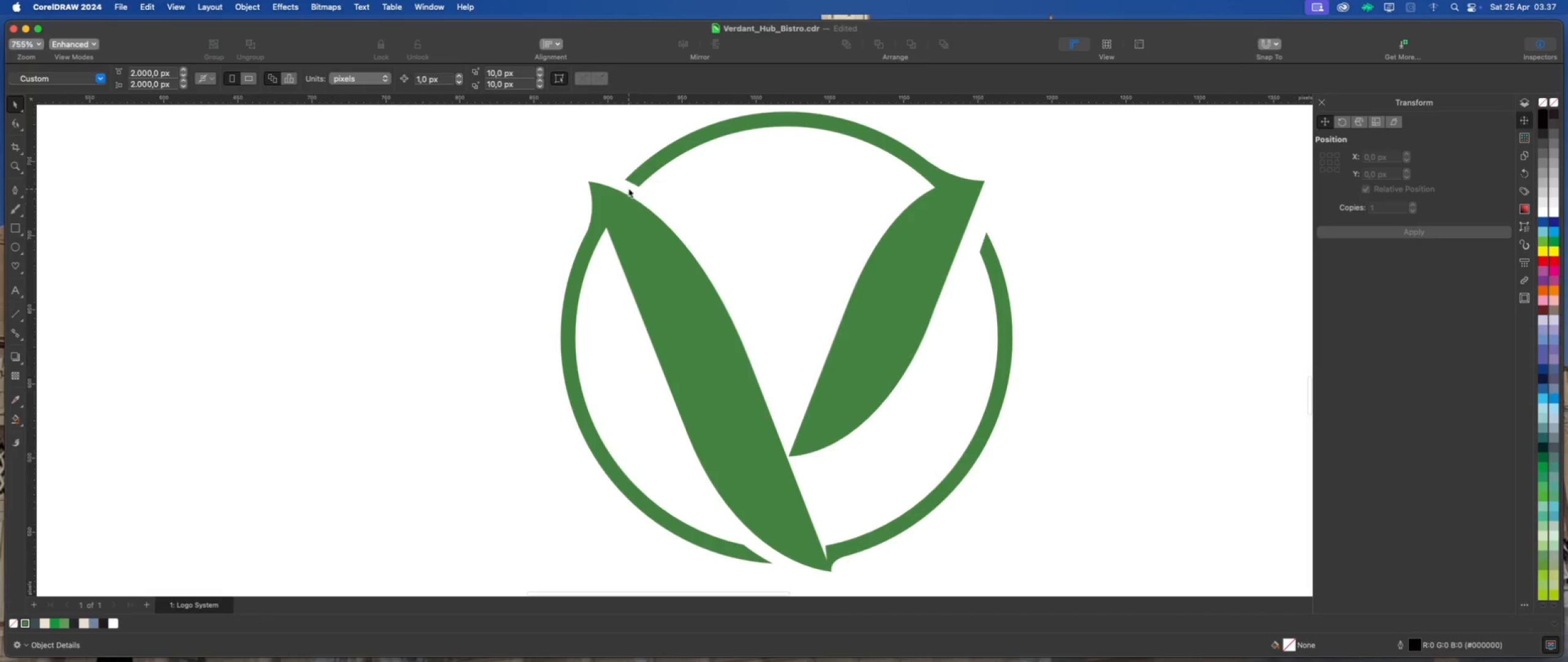 
hold_key(key=ShiftLeft, duration=0.85)
left_click([676, 151])
 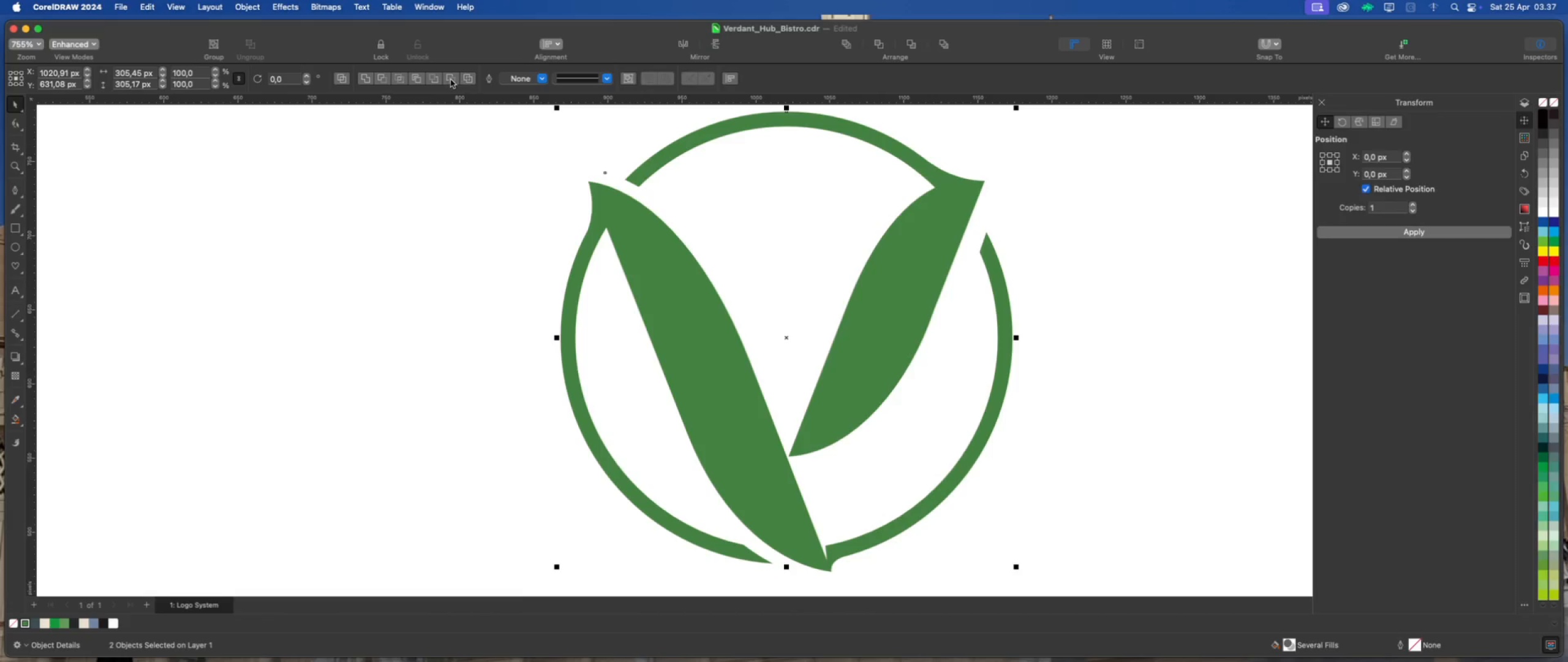 
double_click([485, 171])
 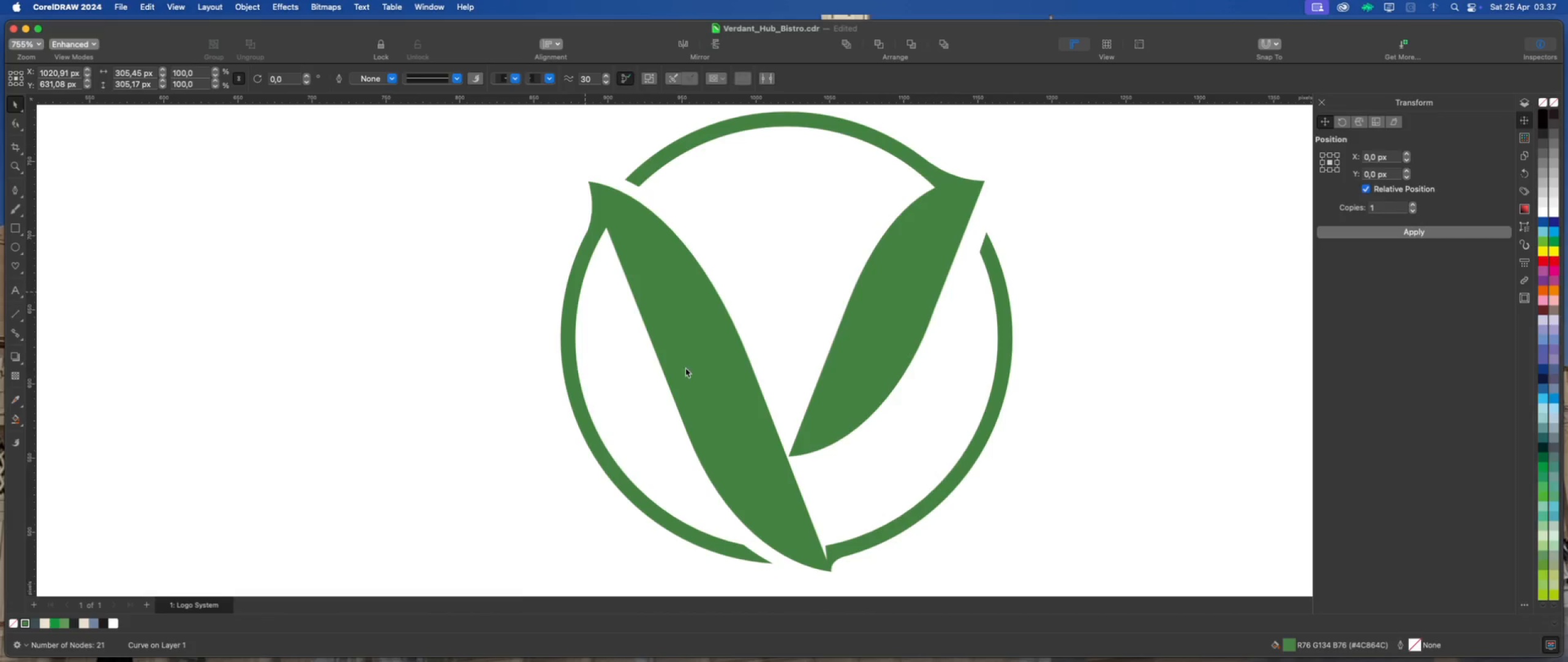 
scroll: coordinate [905, 294], scroll_direction: down, amount: 1.0
 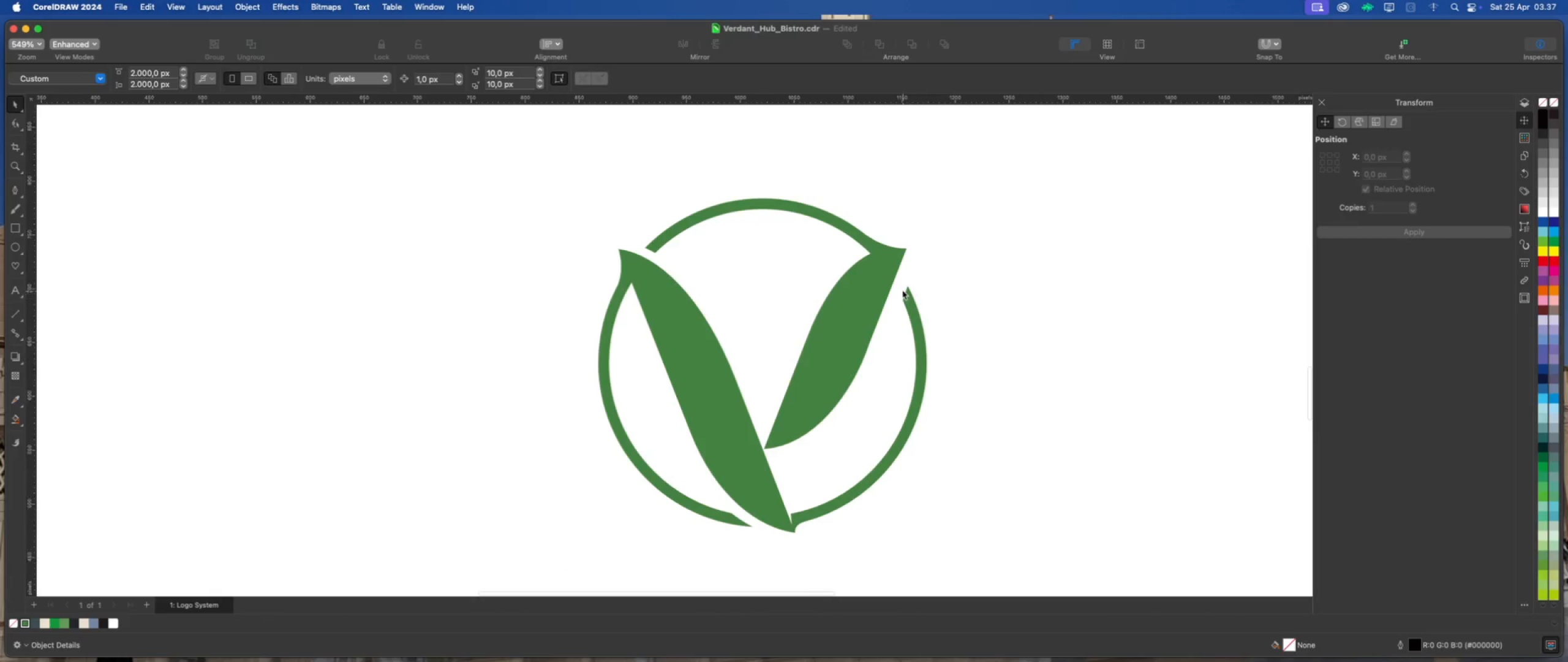 
left_click([902, 290])
 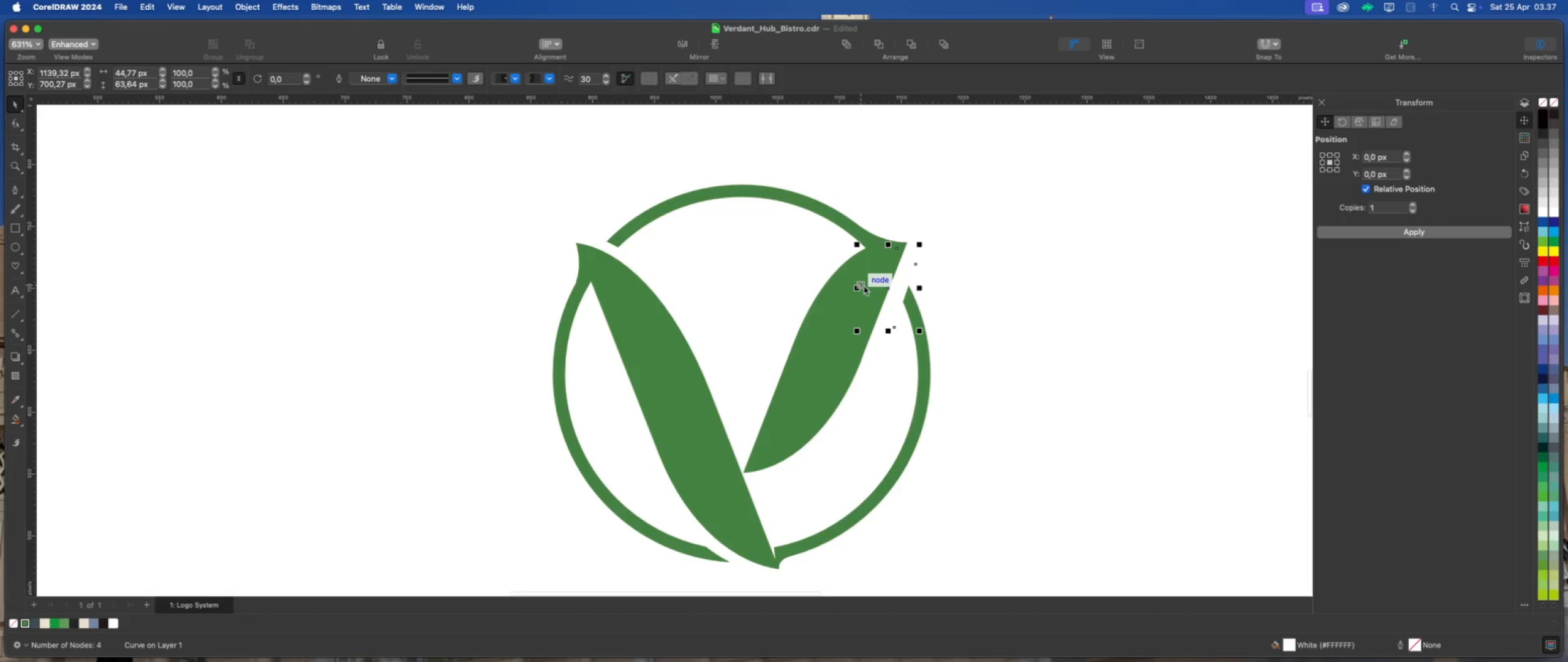 
scroll: coordinate [864, 286], scroll_direction: up, amount: 8.0
 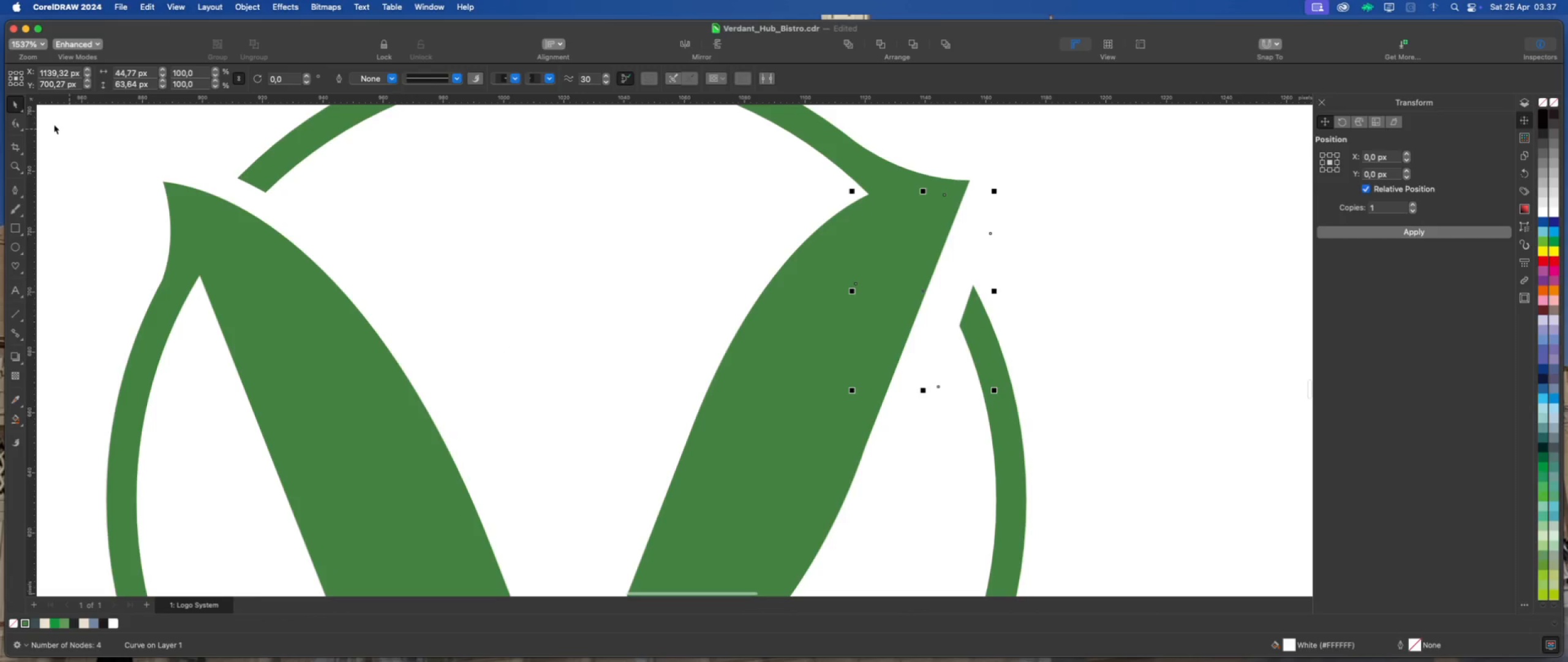 
left_click([16, 122])
 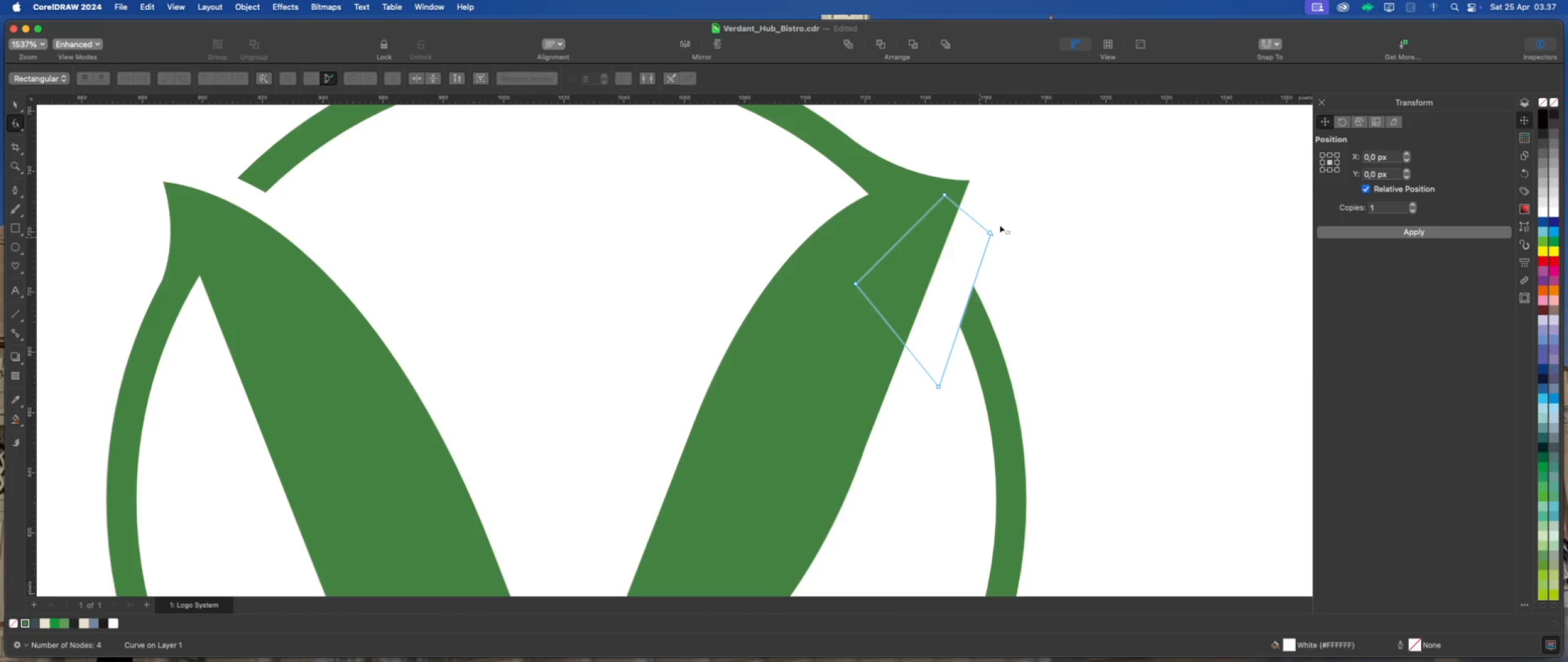 
left_click_drag(start_coordinate=[1010, 220], to_coordinate=[924, 410])
 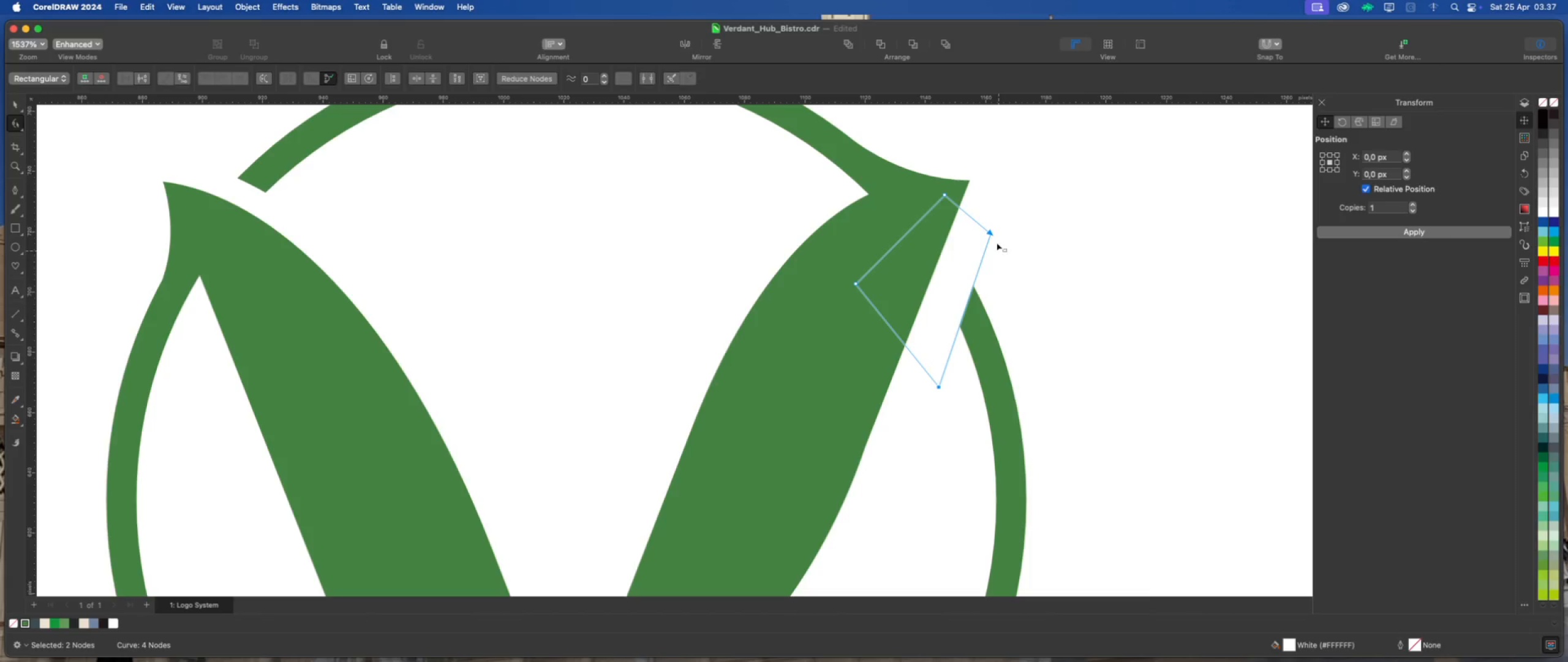 
left_click_drag(start_coordinate=[991, 231], to_coordinate=[980, 227])
 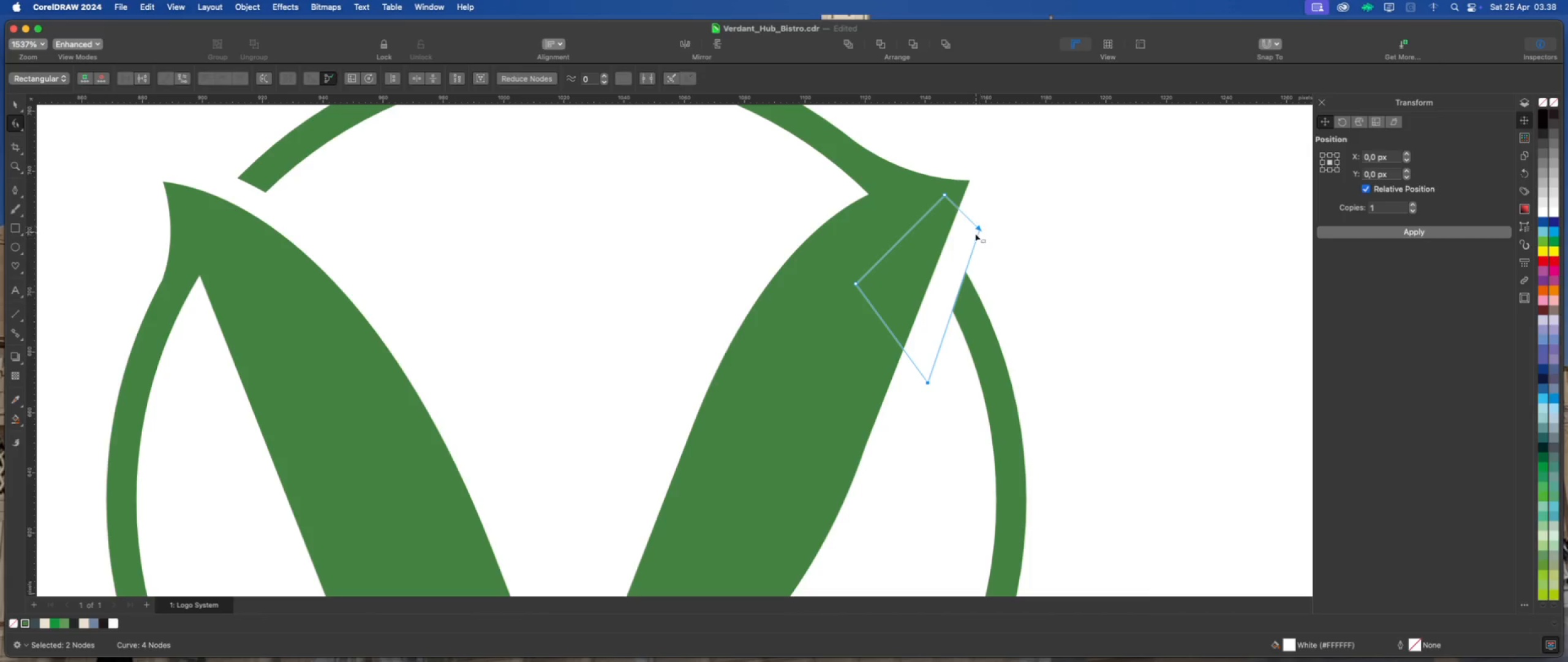 
scroll: coordinate [914, 283], scroll_direction: down, amount: 4.0
 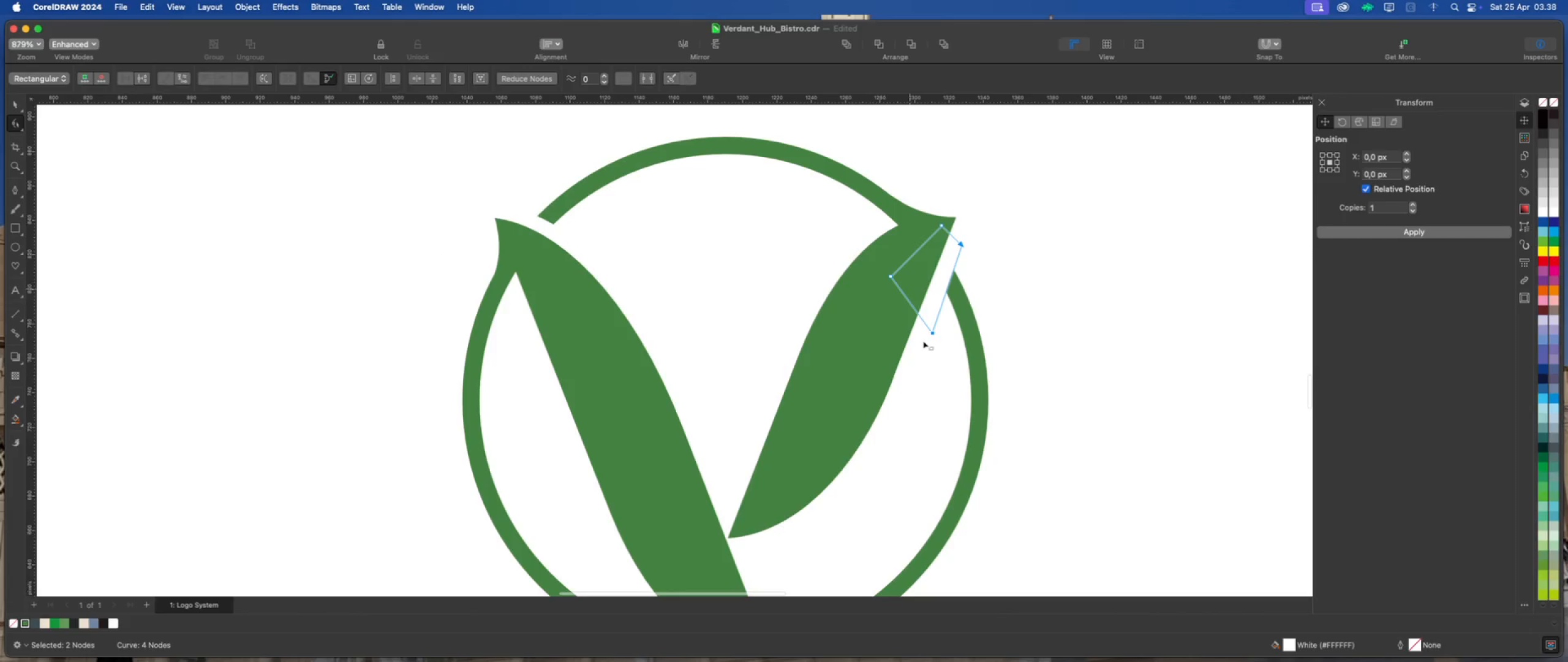 
scroll: coordinate [924, 340], scroll_direction: up, amount: 3.0
 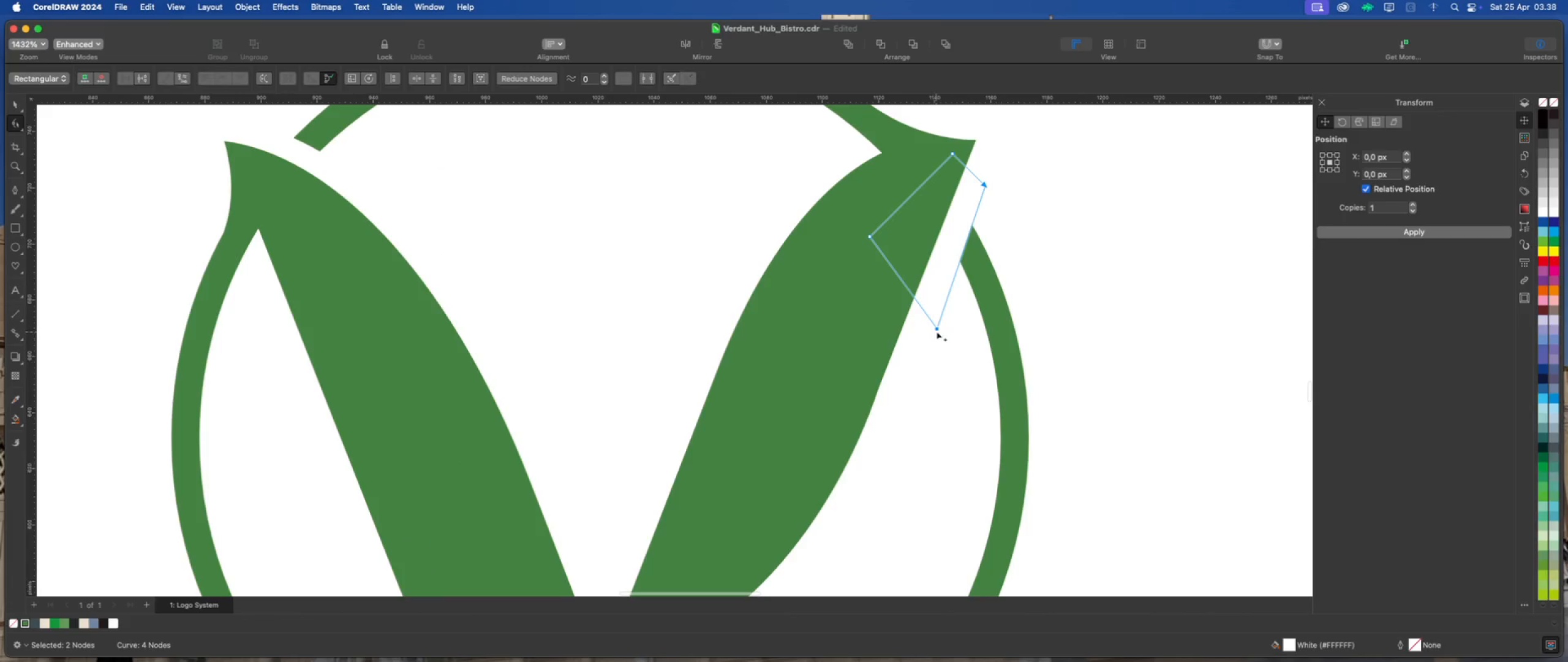 
left_click_drag(start_coordinate=[936, 329], to_coordinate=[935, 324])
 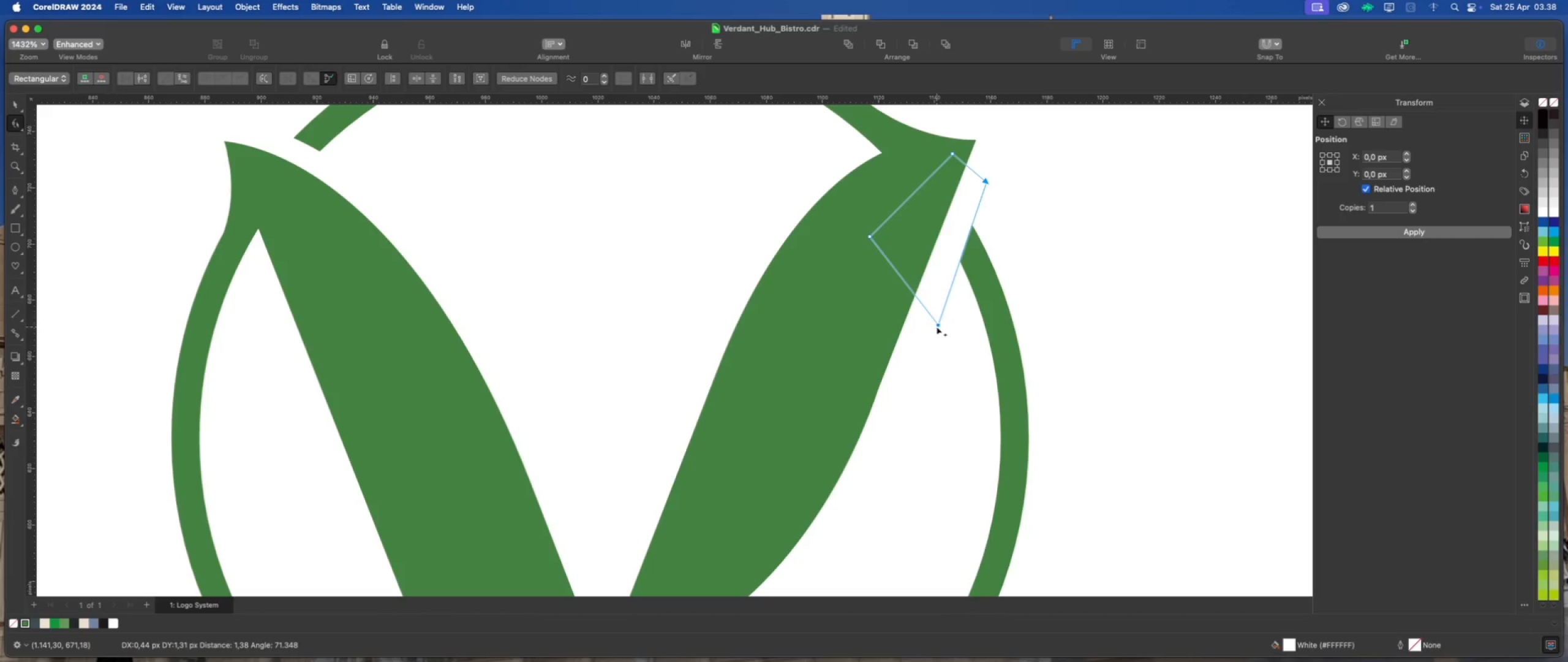 
scroll: coordinate [937, 325], scroll_direction: up, amount: 3.0
 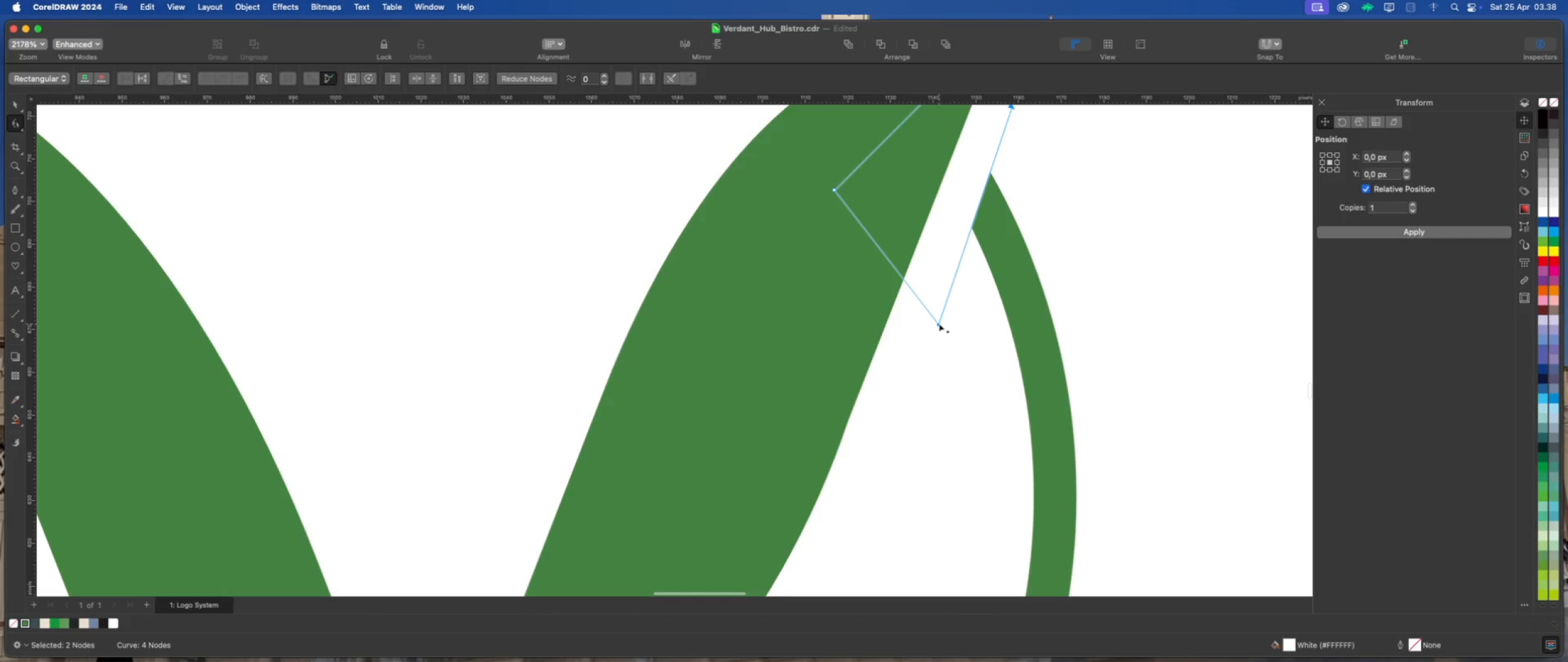 
left_click_drag(start_coordinate=[938, 324], to_coordinate=[937, 316])
 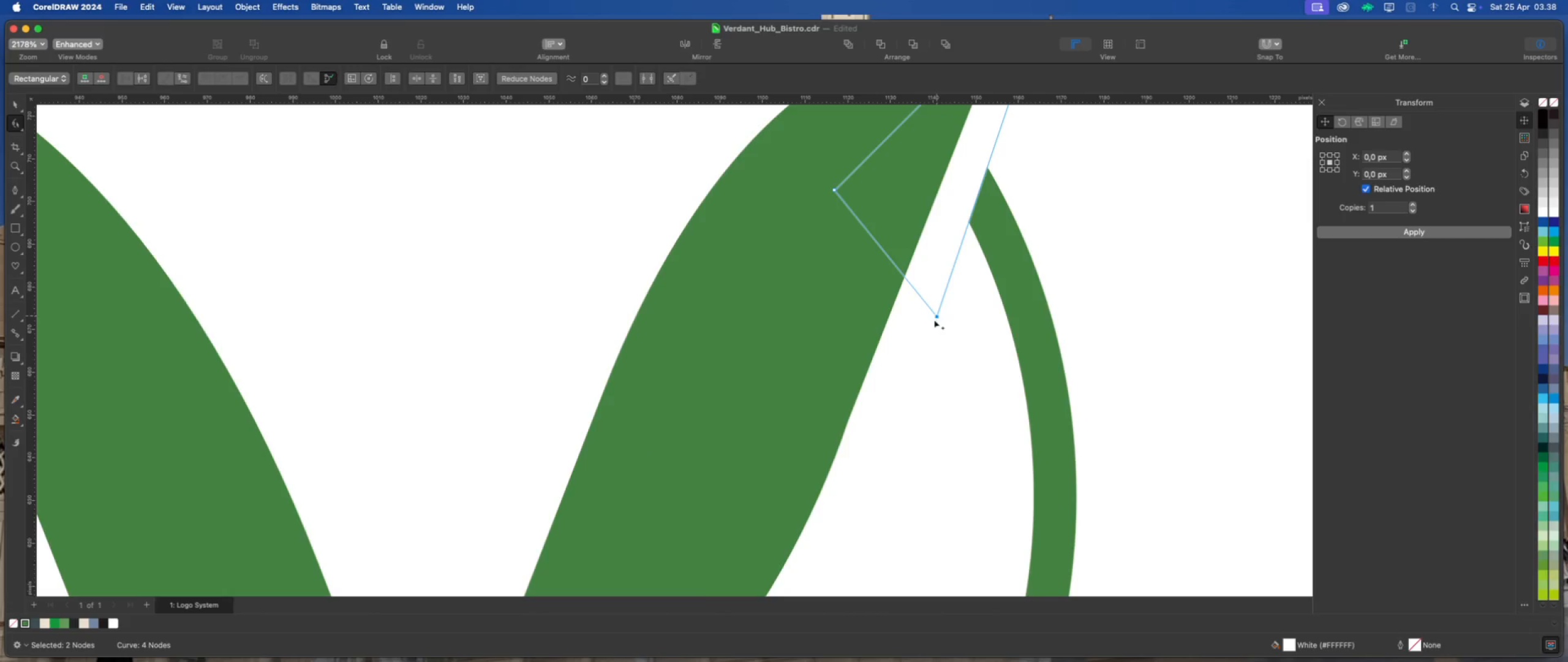 
scroll: coordinate [929, 327], scroll_direction: down, amount: 10.0
 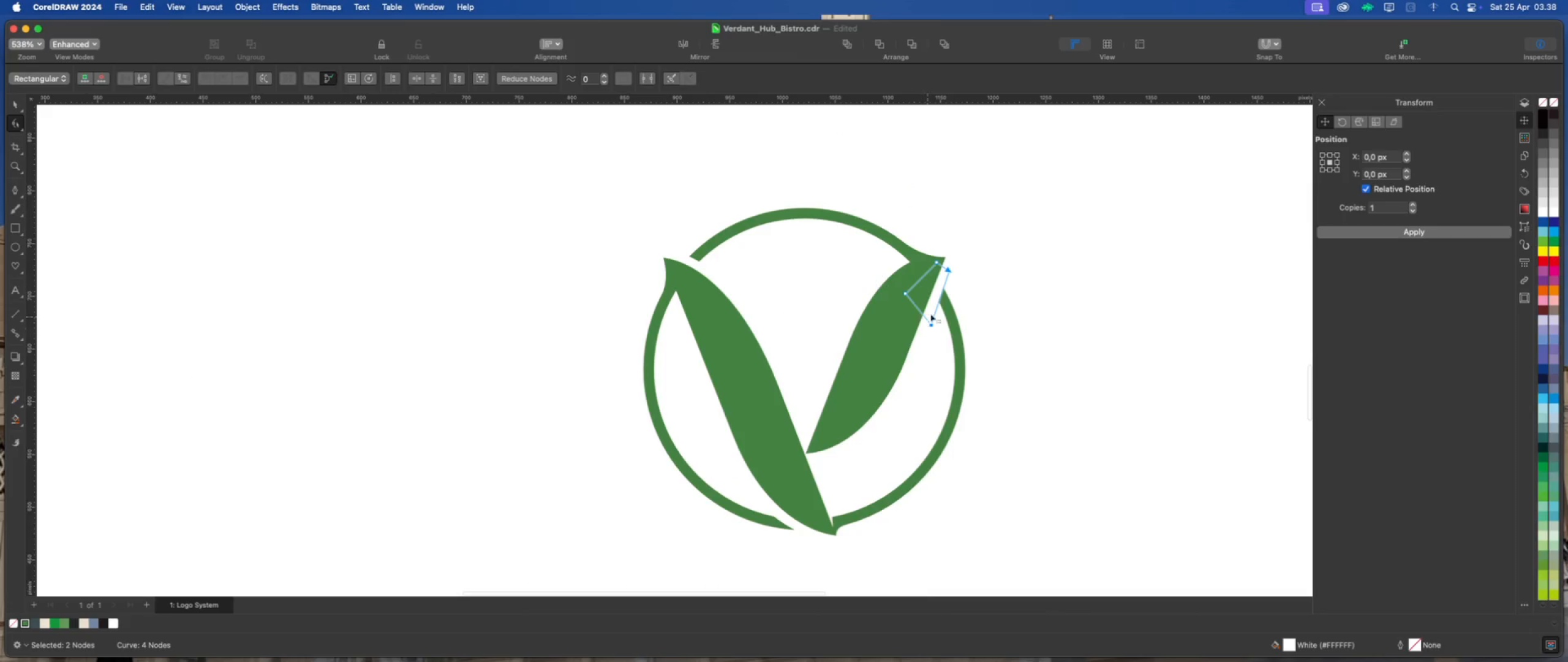 
scroll: coordinate [956, 262], scroll_direction: up, amount: 10.0
 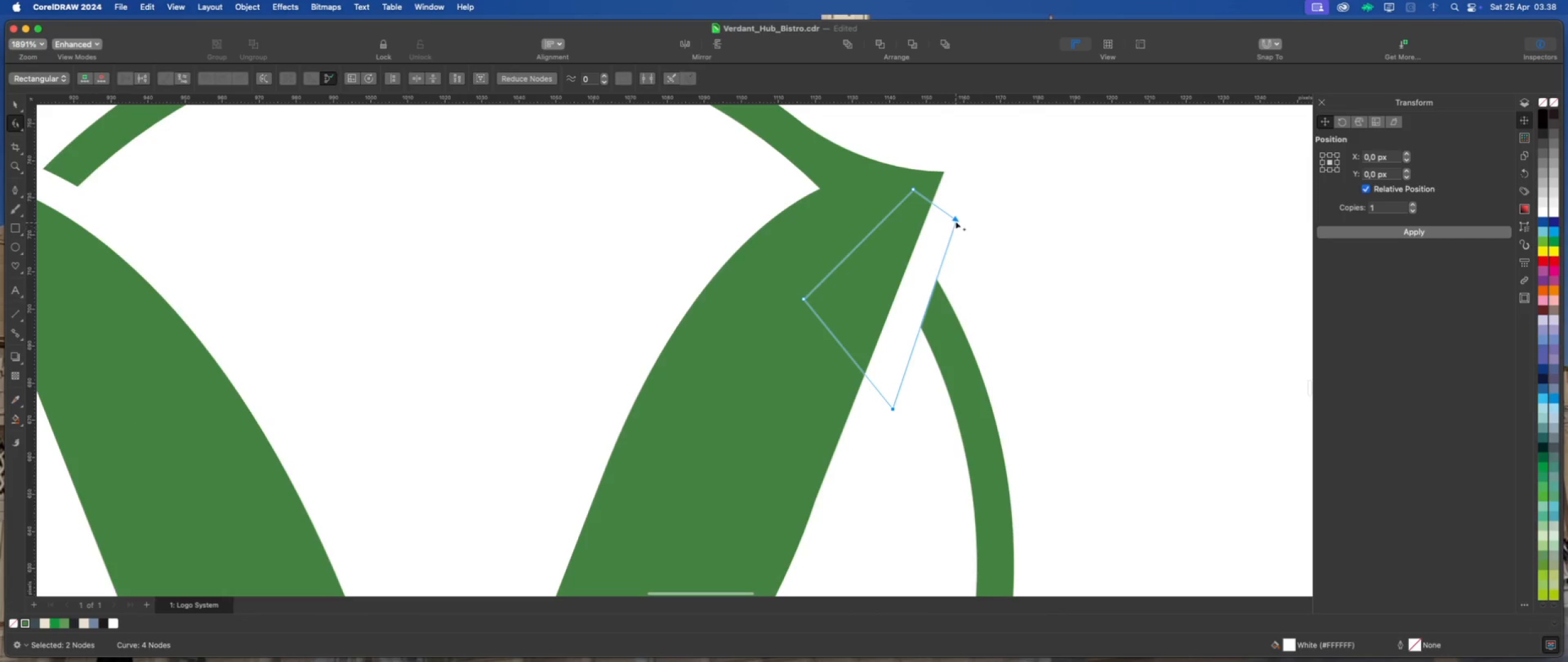 
left_click_drag(start_coordinate=[956, 219], to_coordinate=[961, 222])
 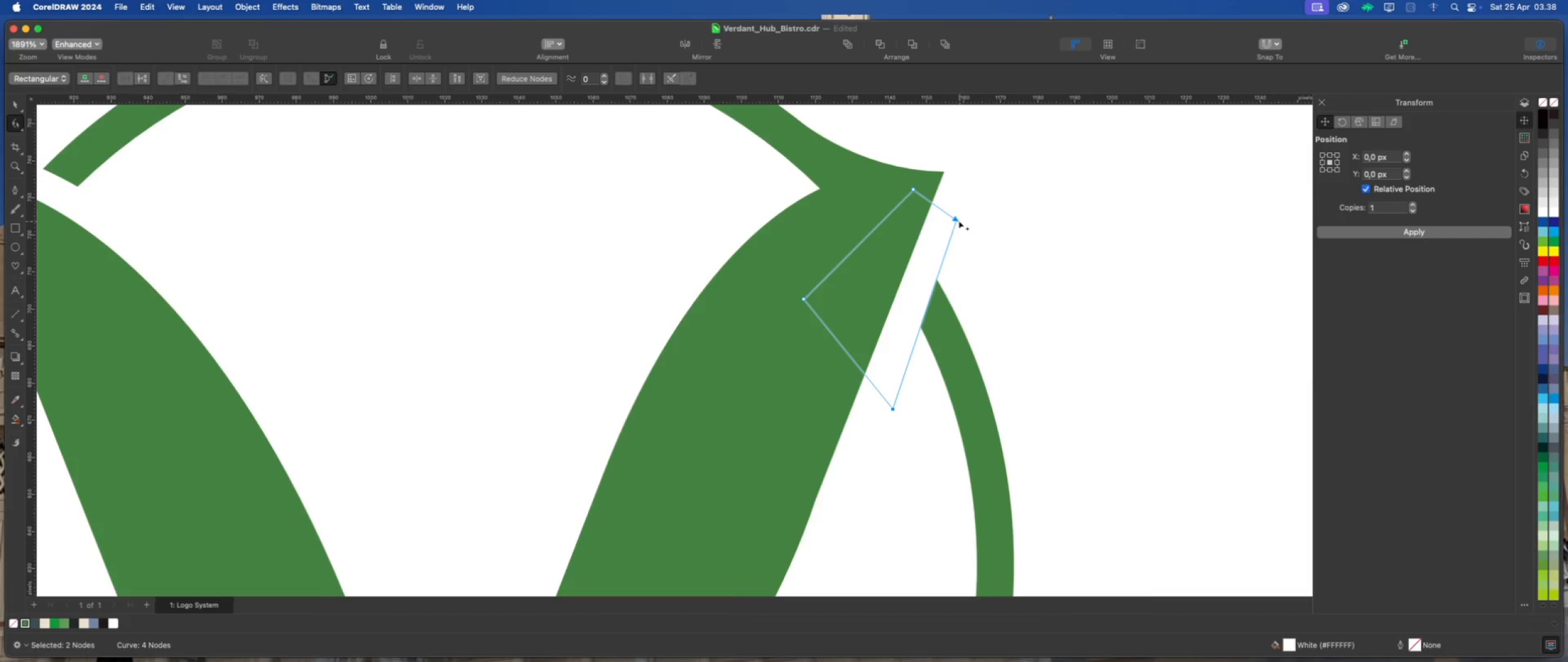 
left_click_drag(start_coordinate=[957, 220], to_coordinate=[963, 224])
 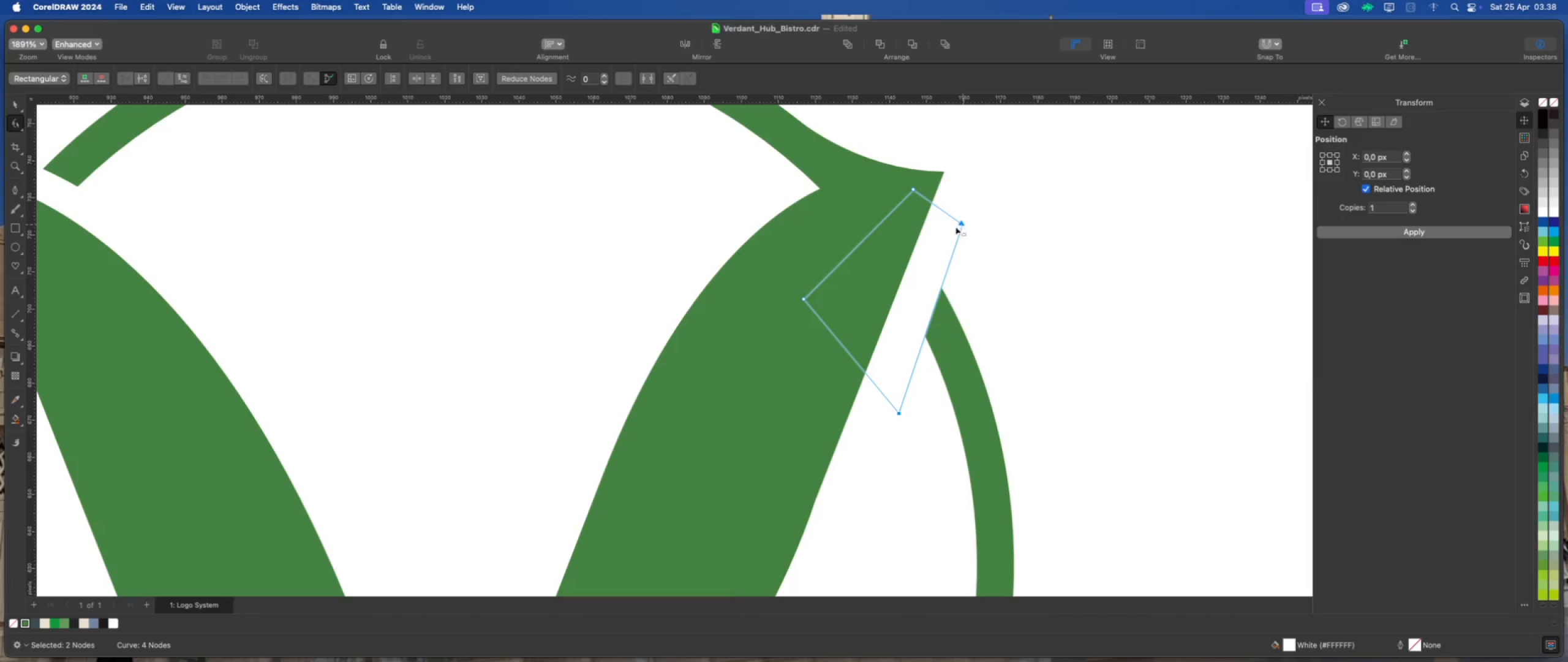 
scroll: coordinate [882, 312], scroll_direction: down, amount: 7.0
 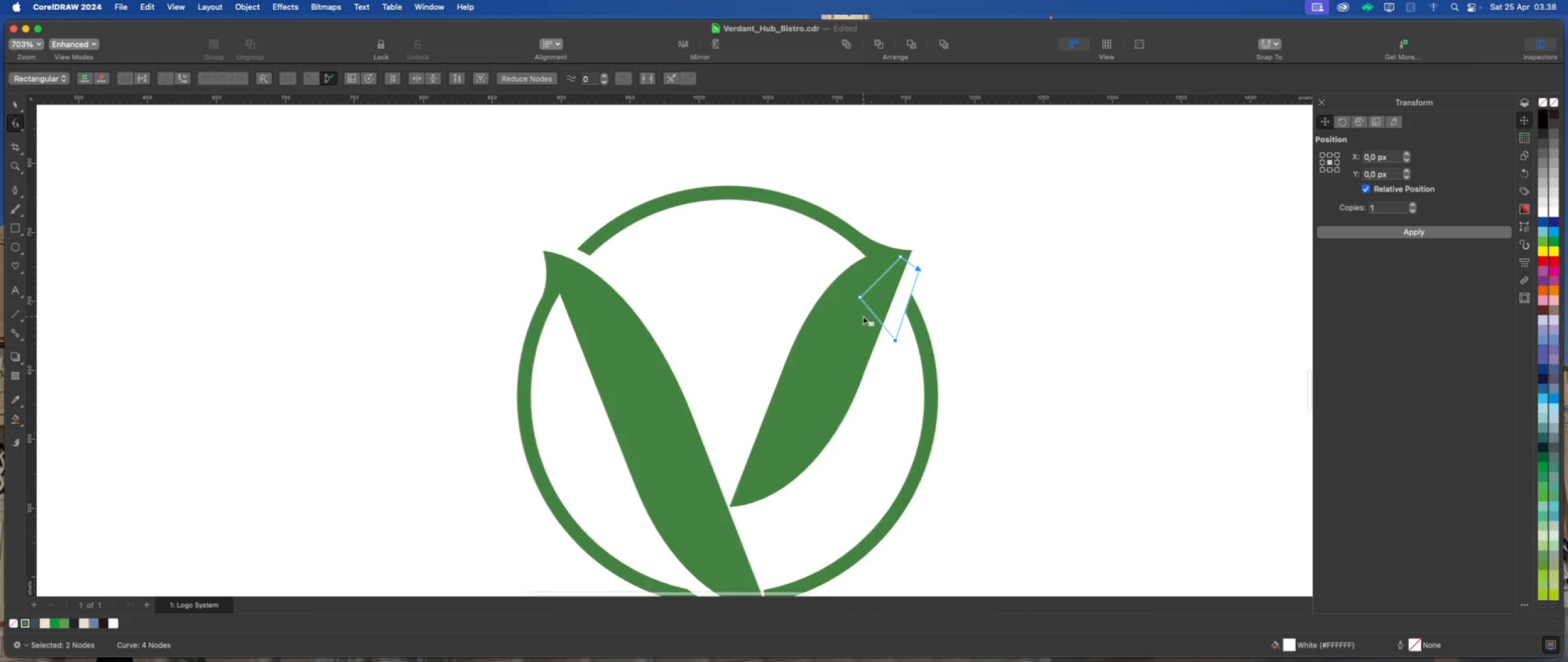 
scroll: coordinate [892, 306], scroll_direction: up, amount: 13.0
 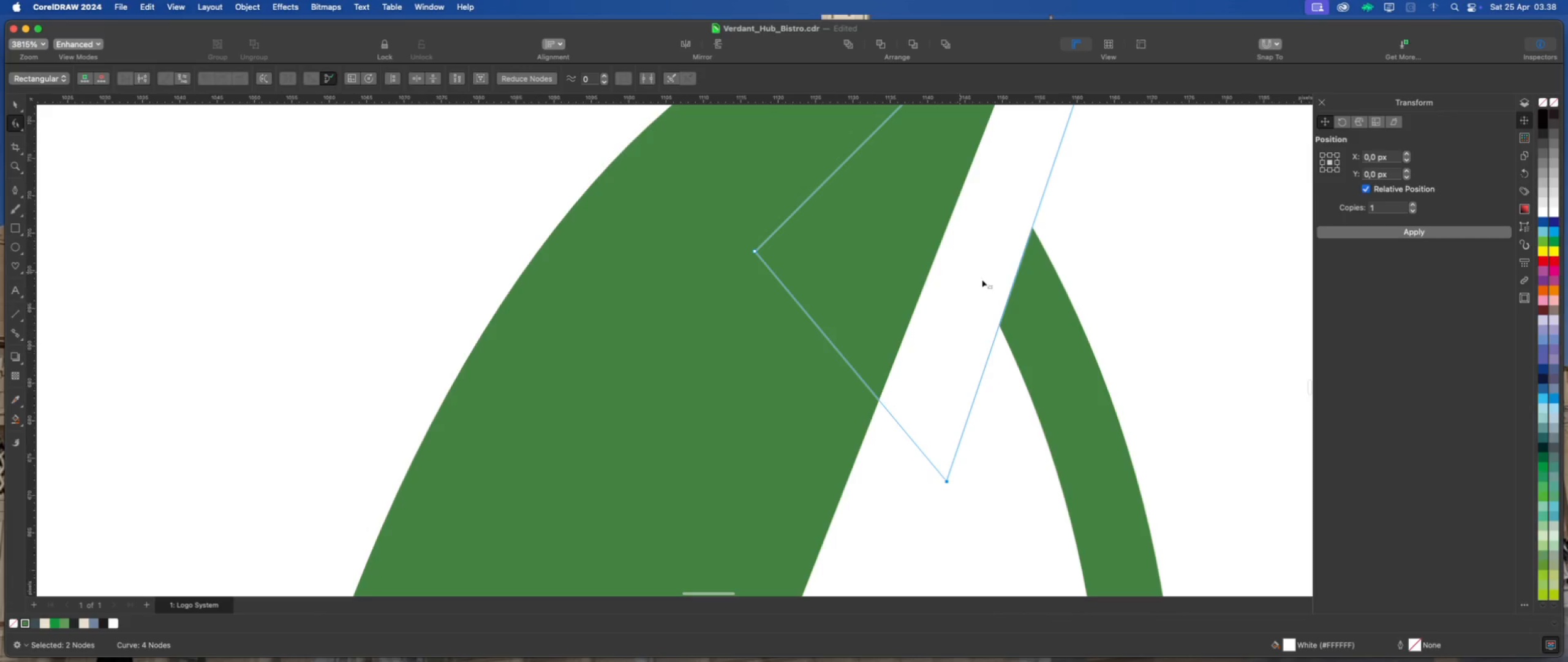 
scroll: coordinate [1014, 219], scroll_direction: down, amount: 2.0
 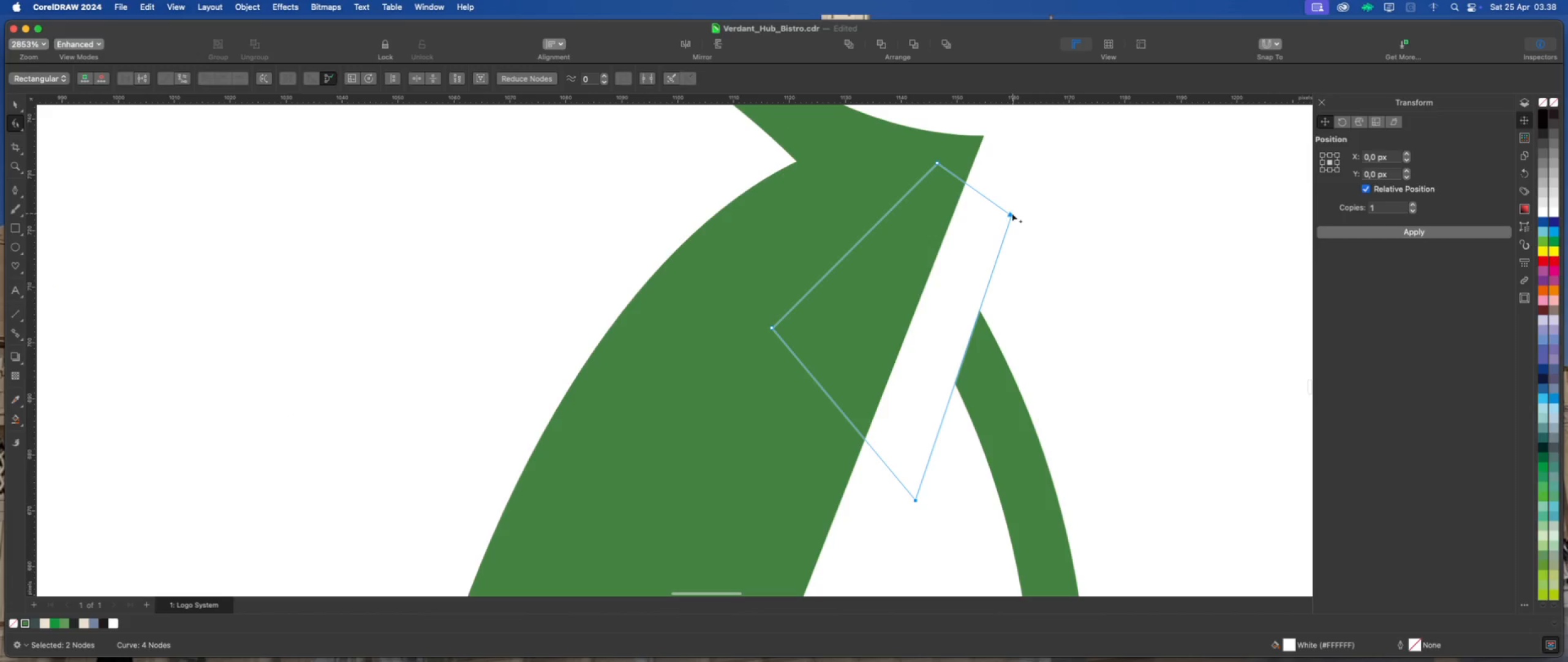 
left_click_drag(start_coordinate=[1011, 215], to_coordinate=[1008, 212])
 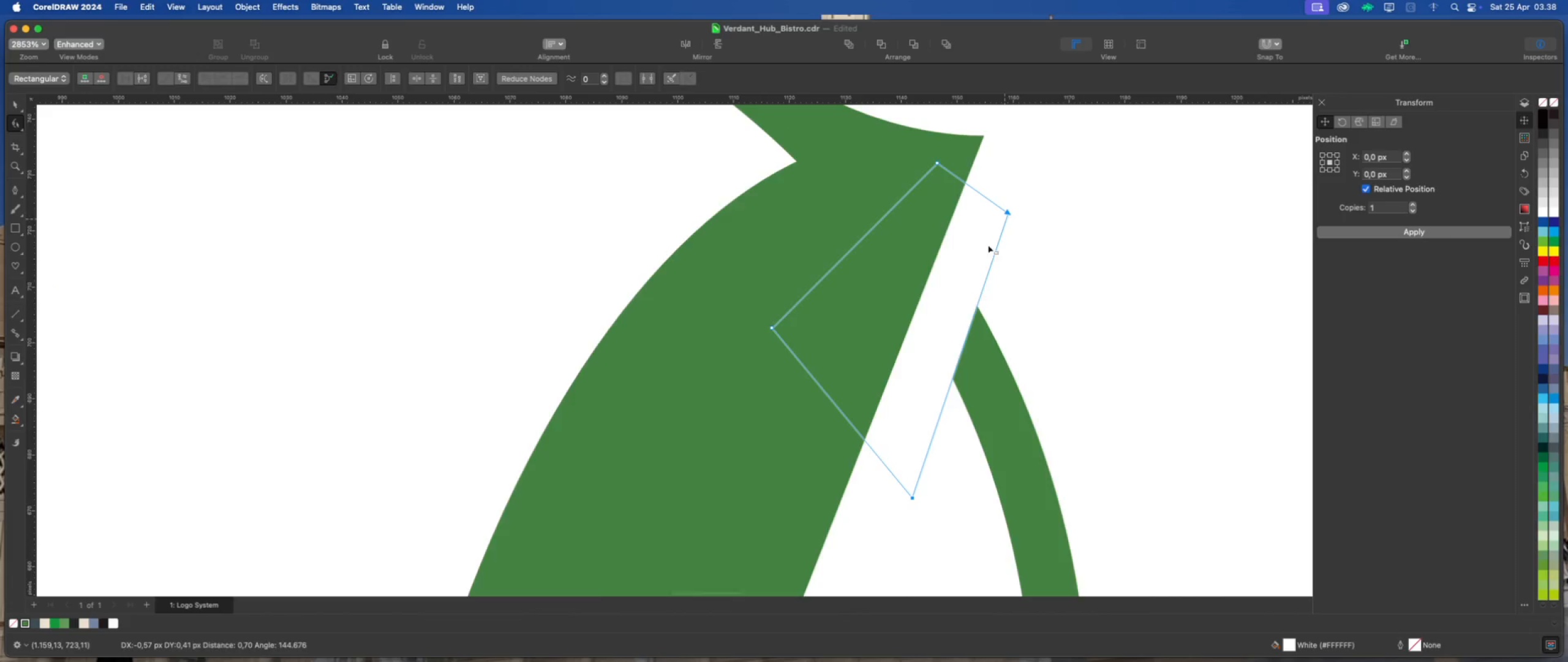 
scroll: coordinate [935, 315], scroll_direction: down, amount: 10.0
 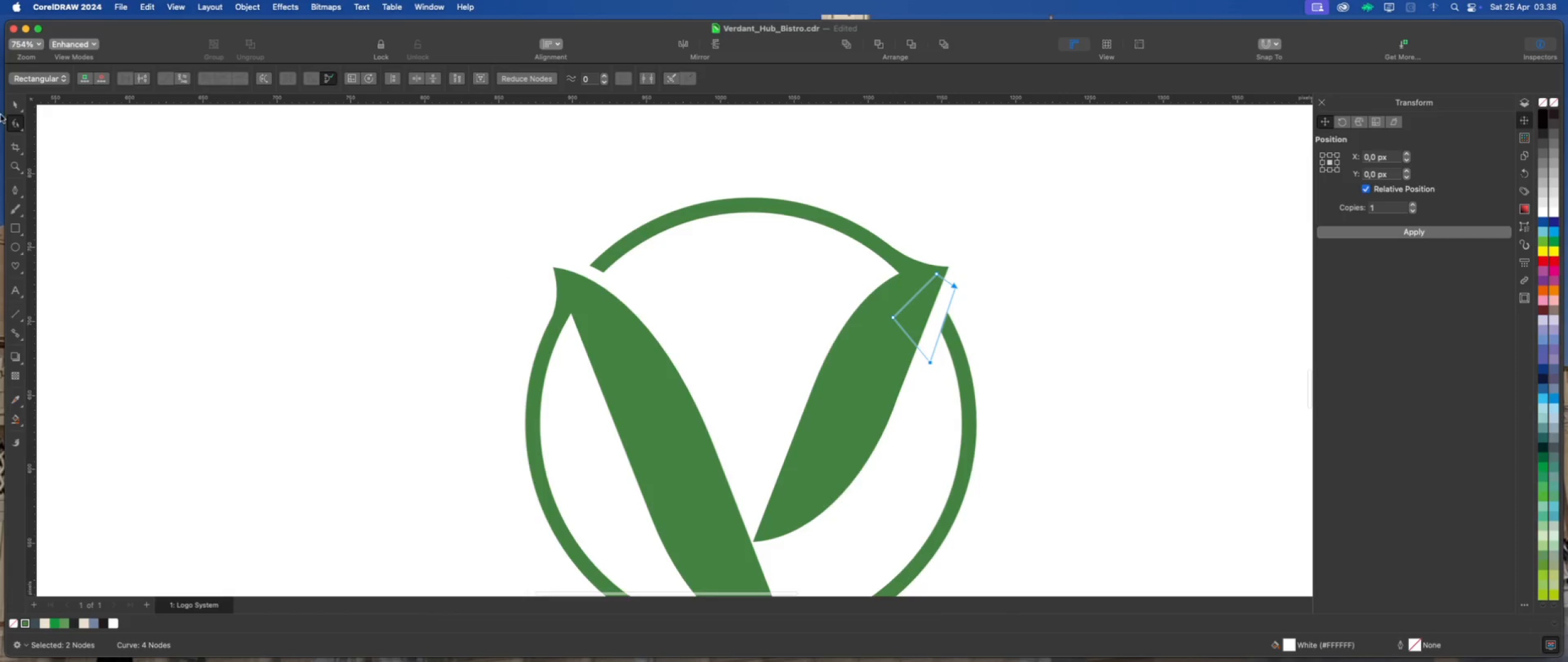 
left_click([10, 100])
 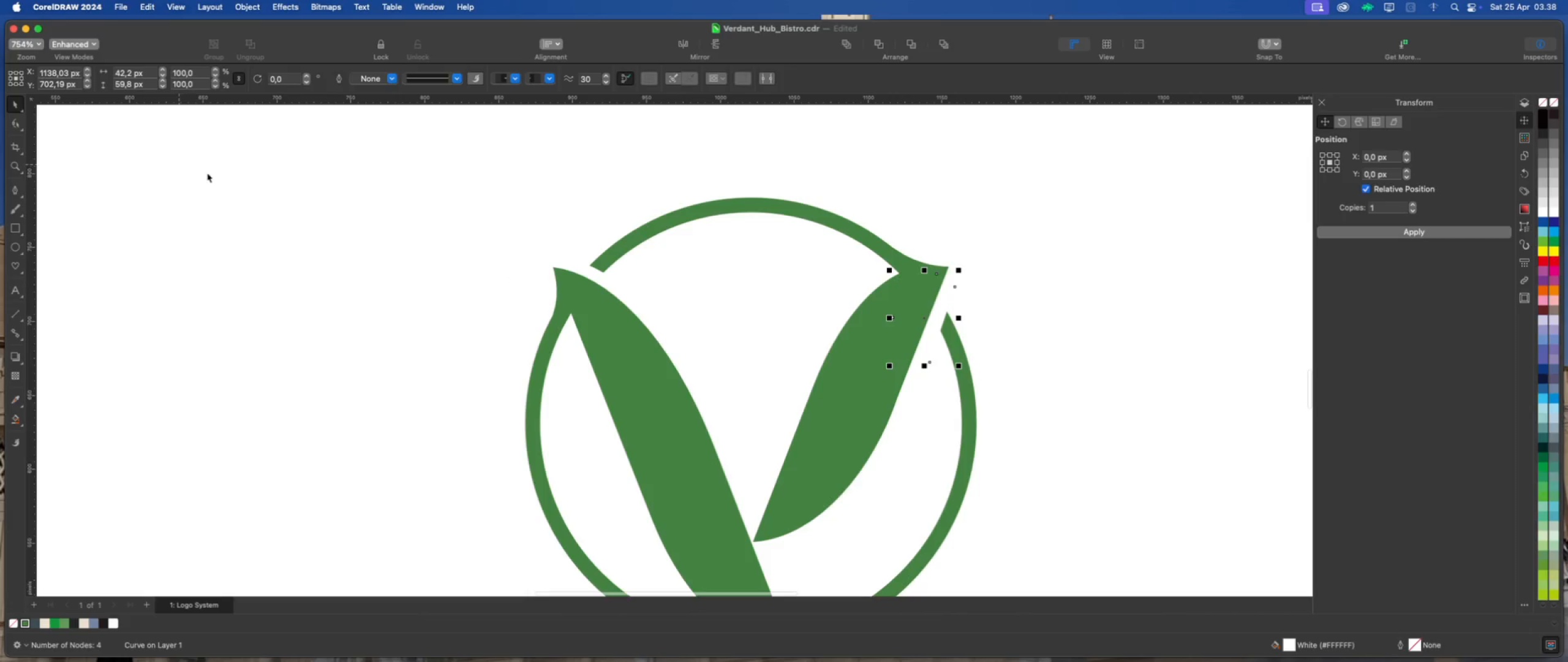 
left_click_drag(start_coordinate=[230, 177], to_coordinate=[238, 180])
 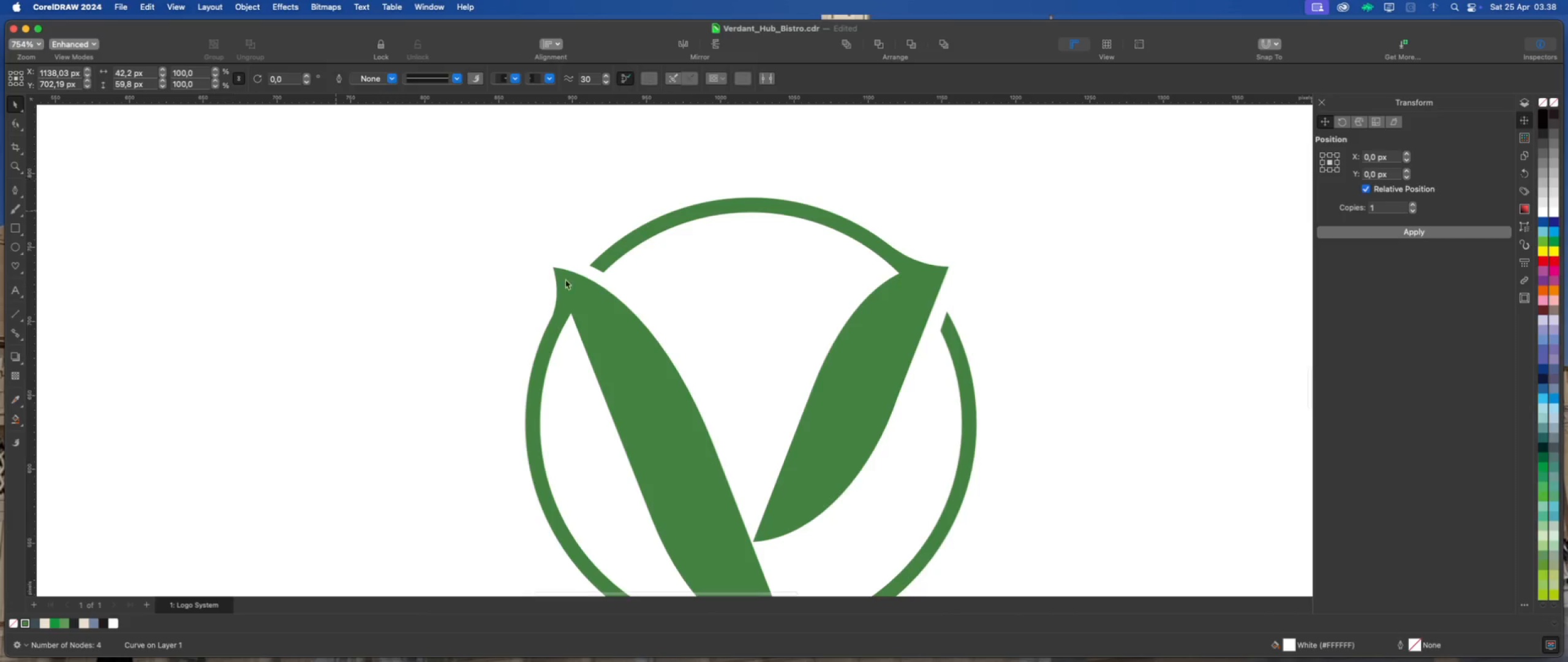 
left_click([881, 326])
 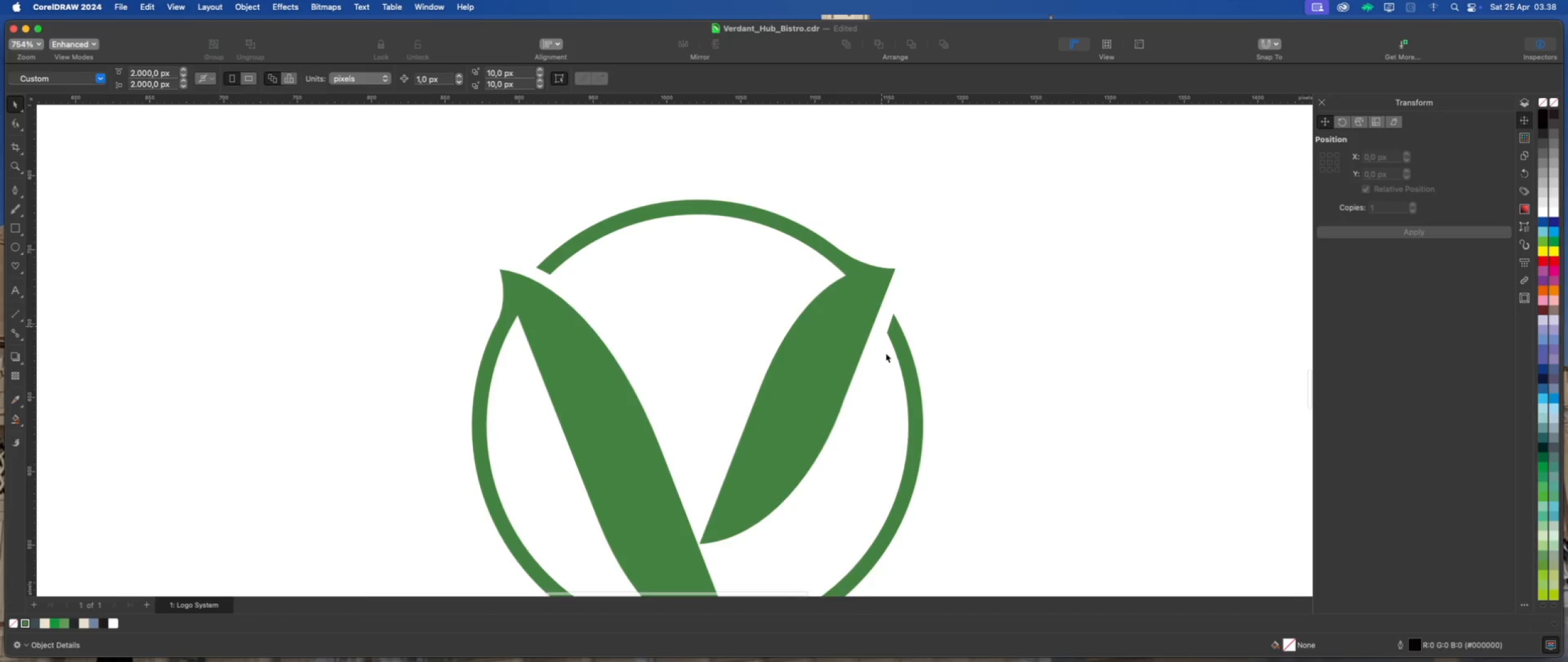 
scroll: coordinate [875, 330], scroll_direction: none, amount: 0.0
 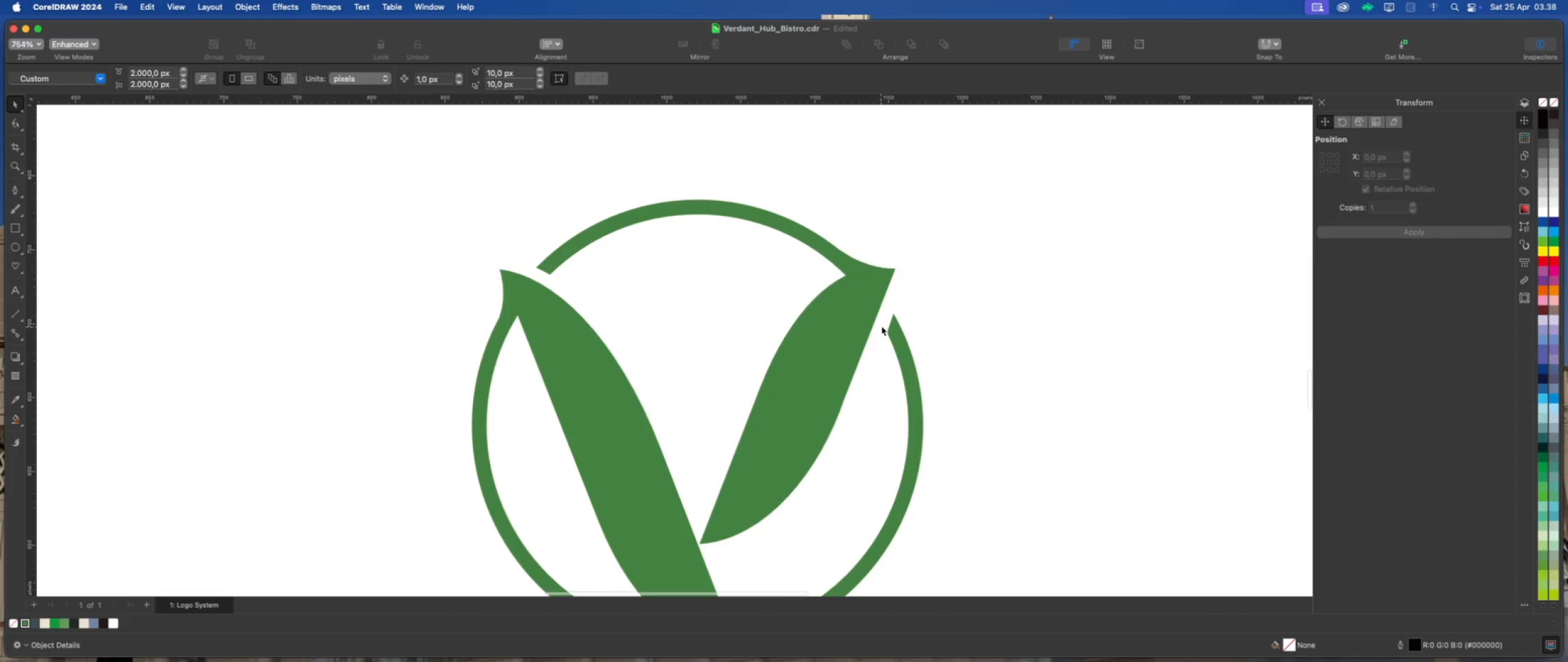 
hold_key(key=ShiftLeft, duration=1.14)
left_click([914, 389])
 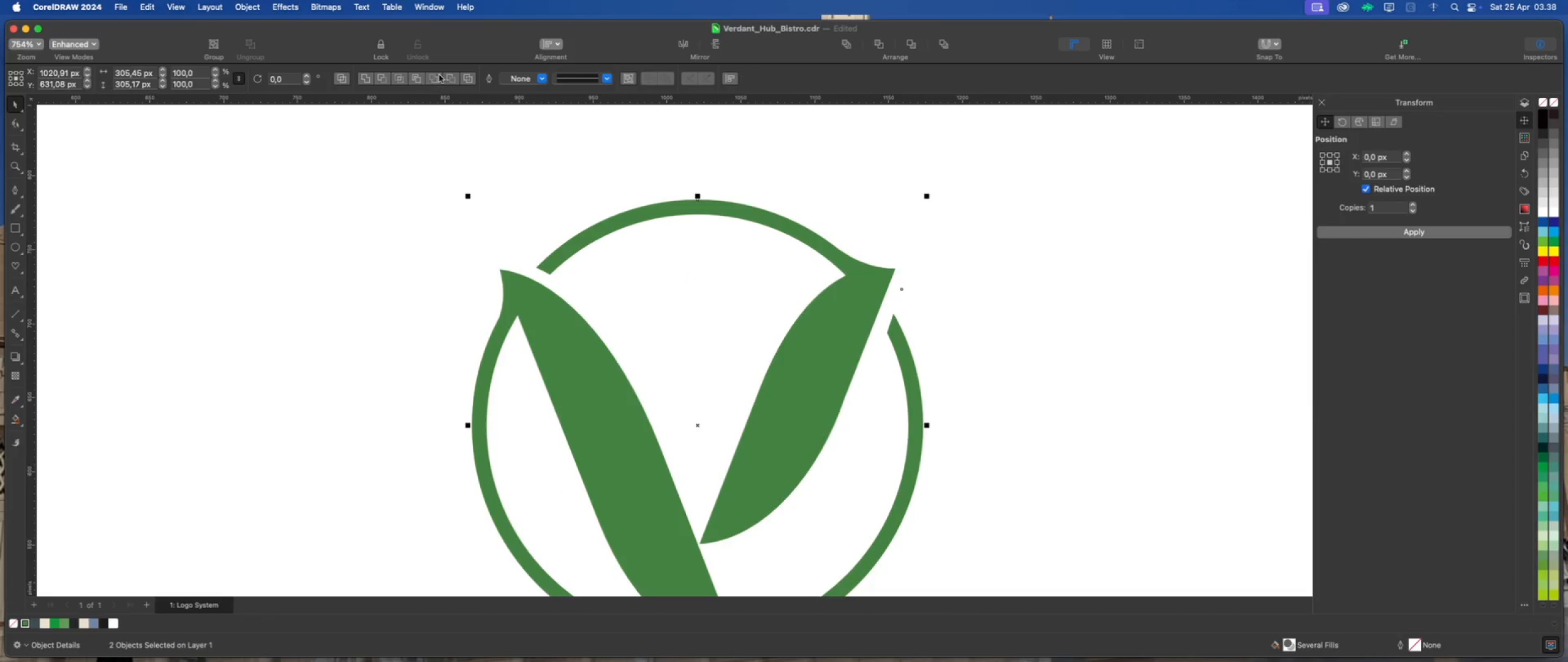 
left_click([449, 77])
 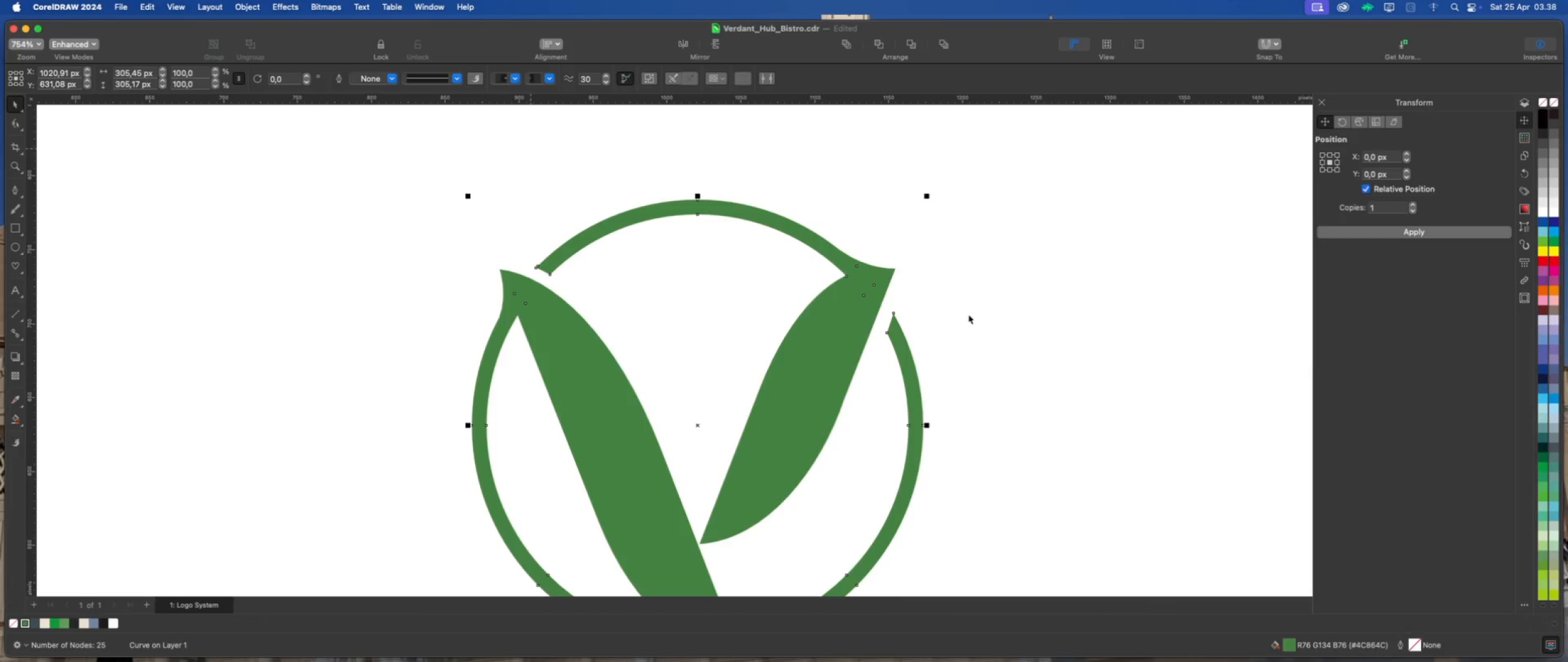 
left_click([980, 314])
 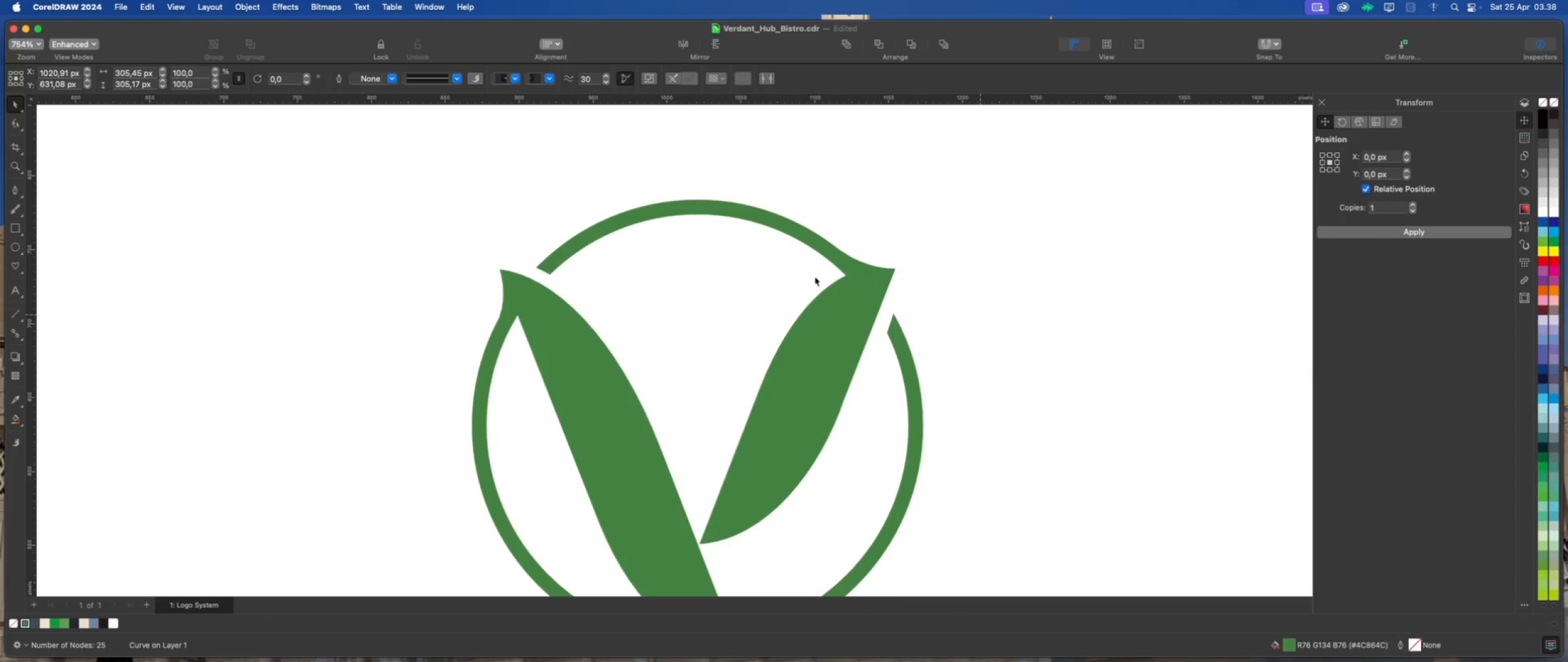 
scroll: coordinate [801, 283], scroll_direction: down, amount: 6.0
 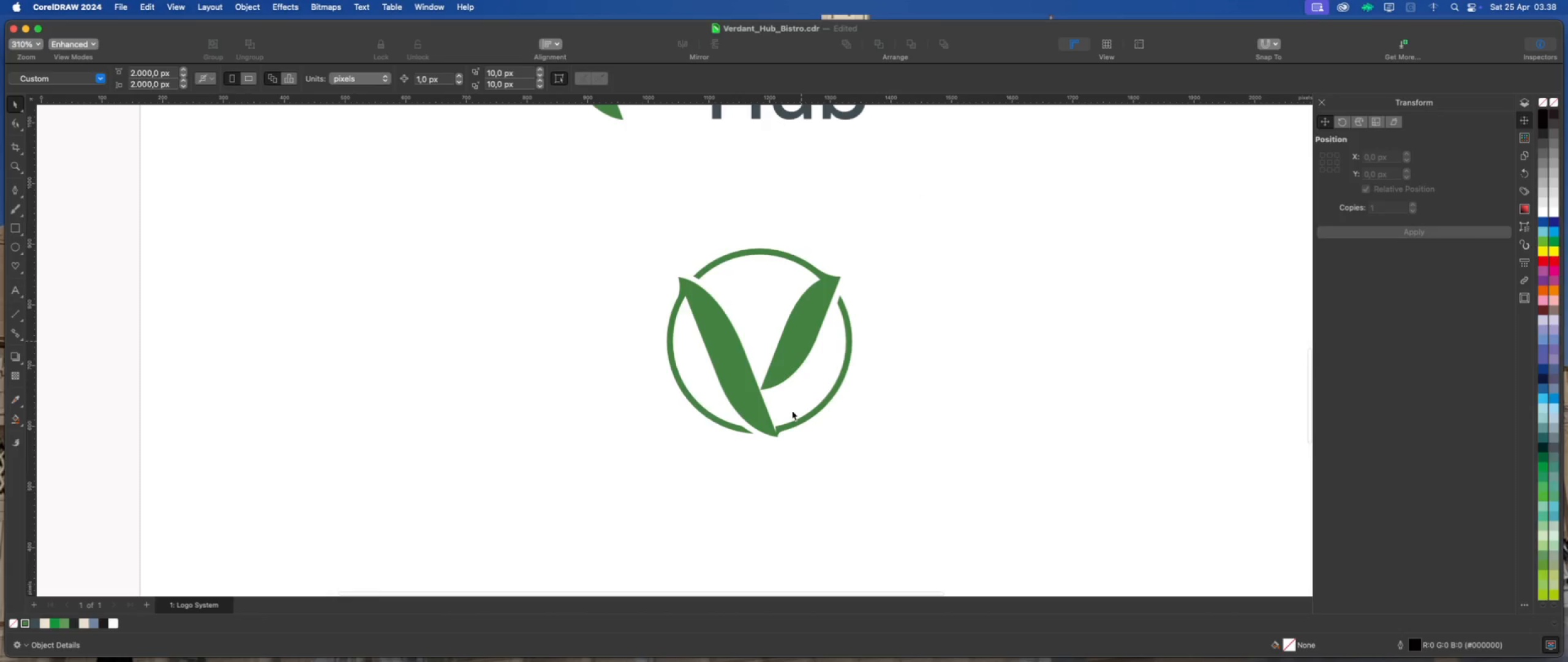 
scroll: coordinate [783, 424], scroll_direction: up, amount: 4.0
 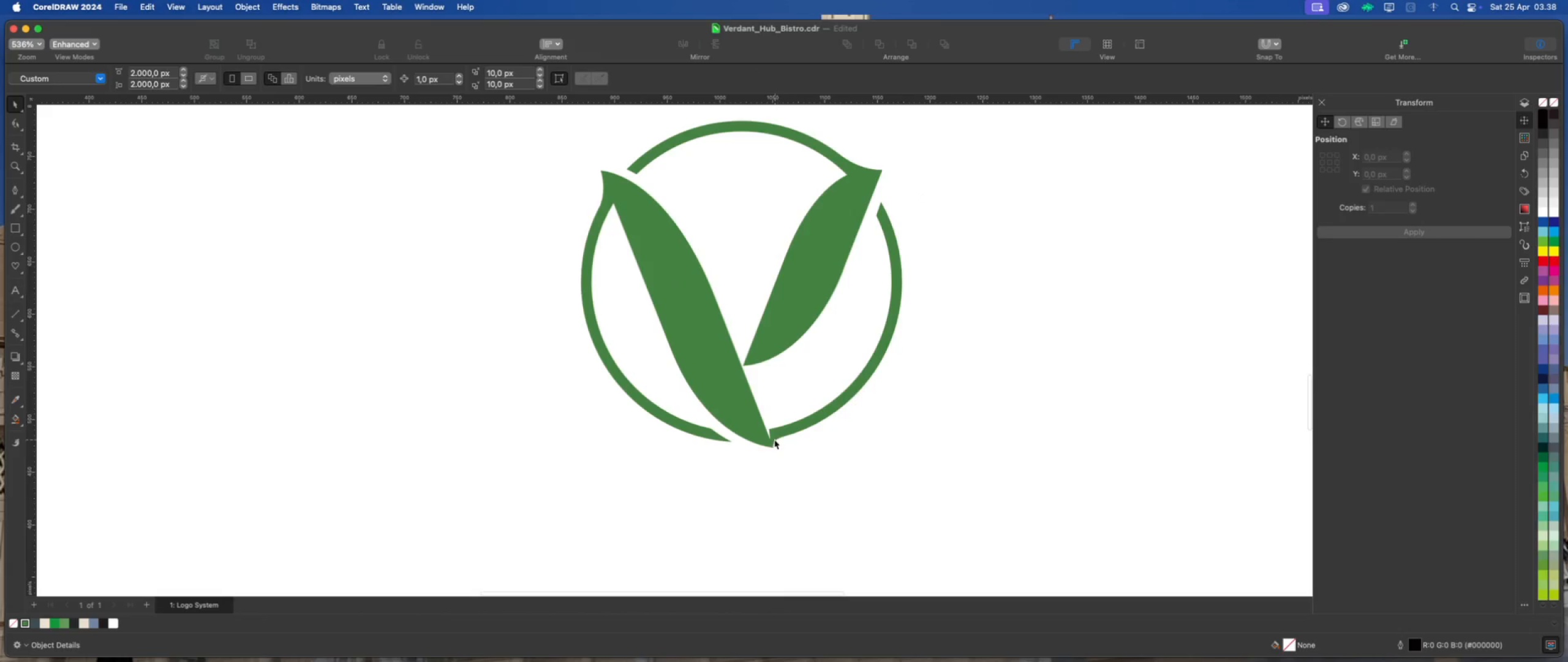 
left_click([774, 439])
 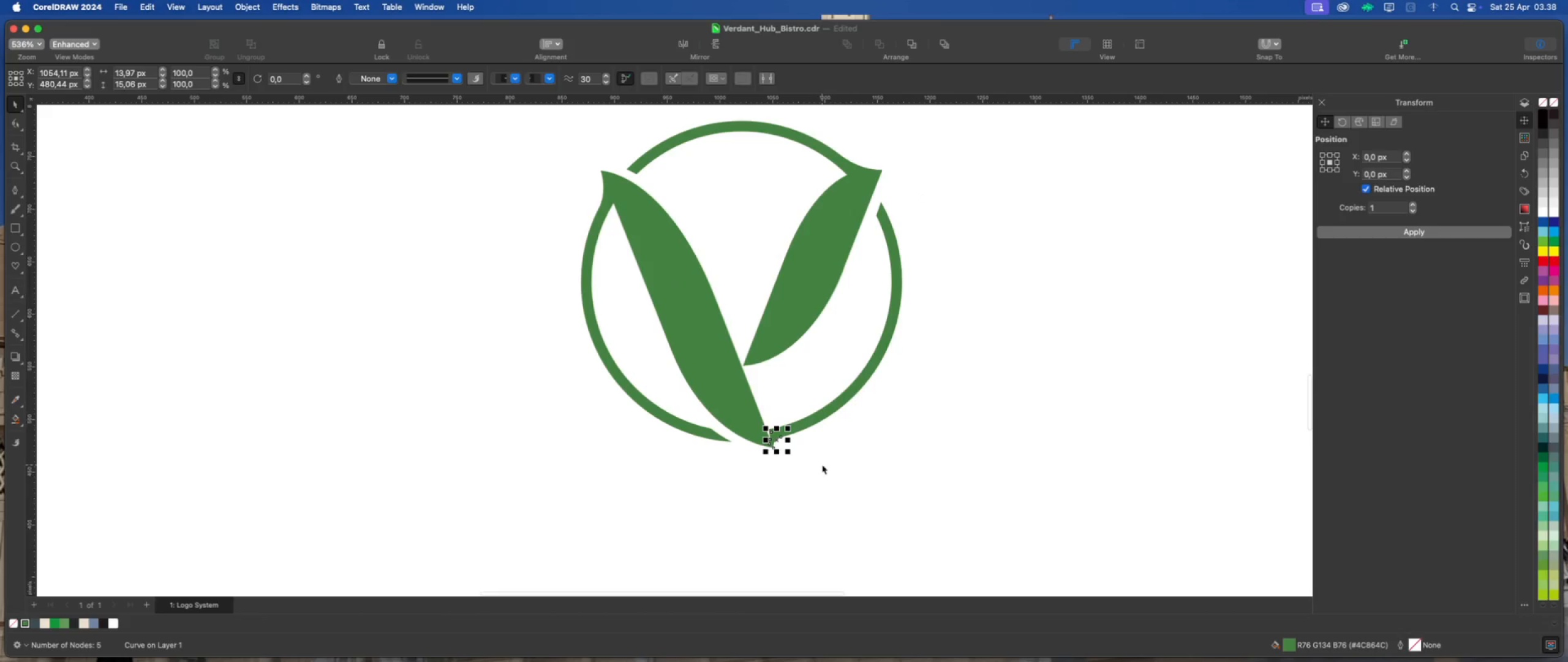 
left_click([825, 465])
 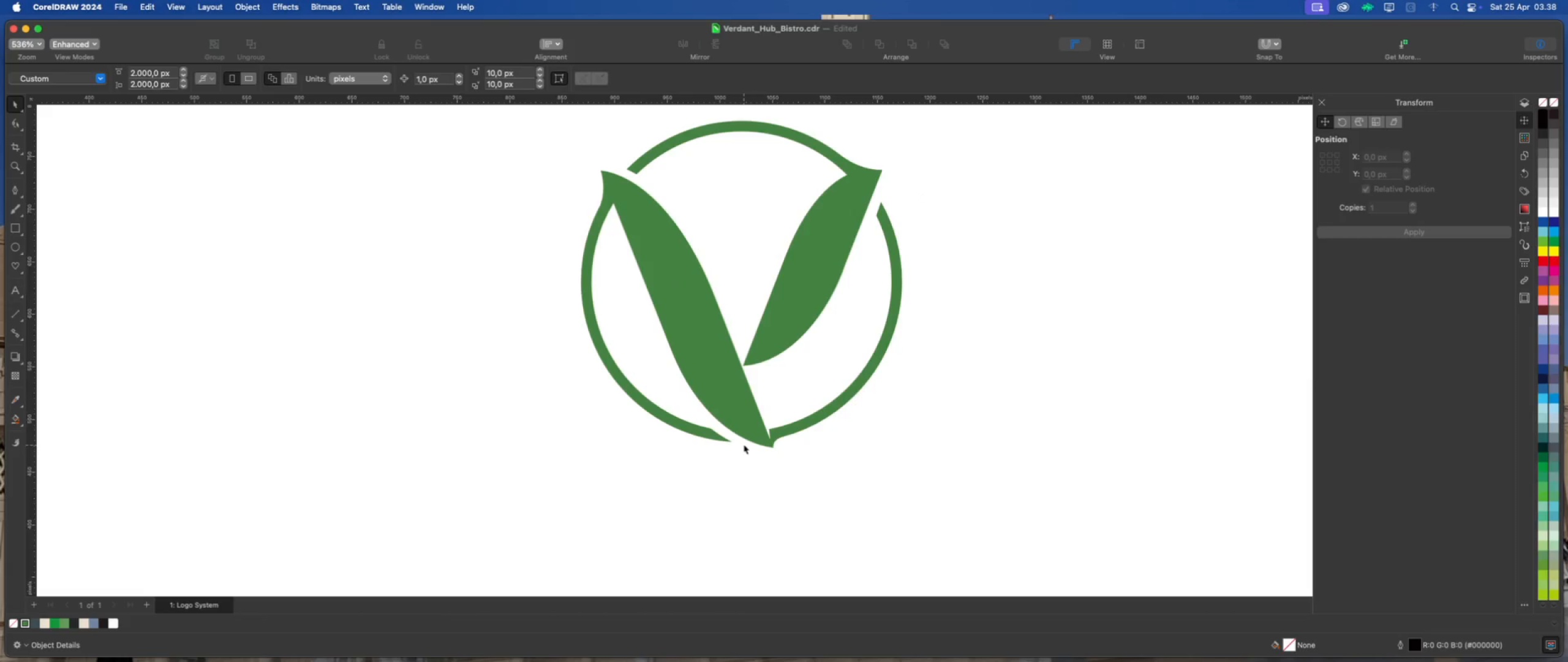 
left_click([741, 444])
 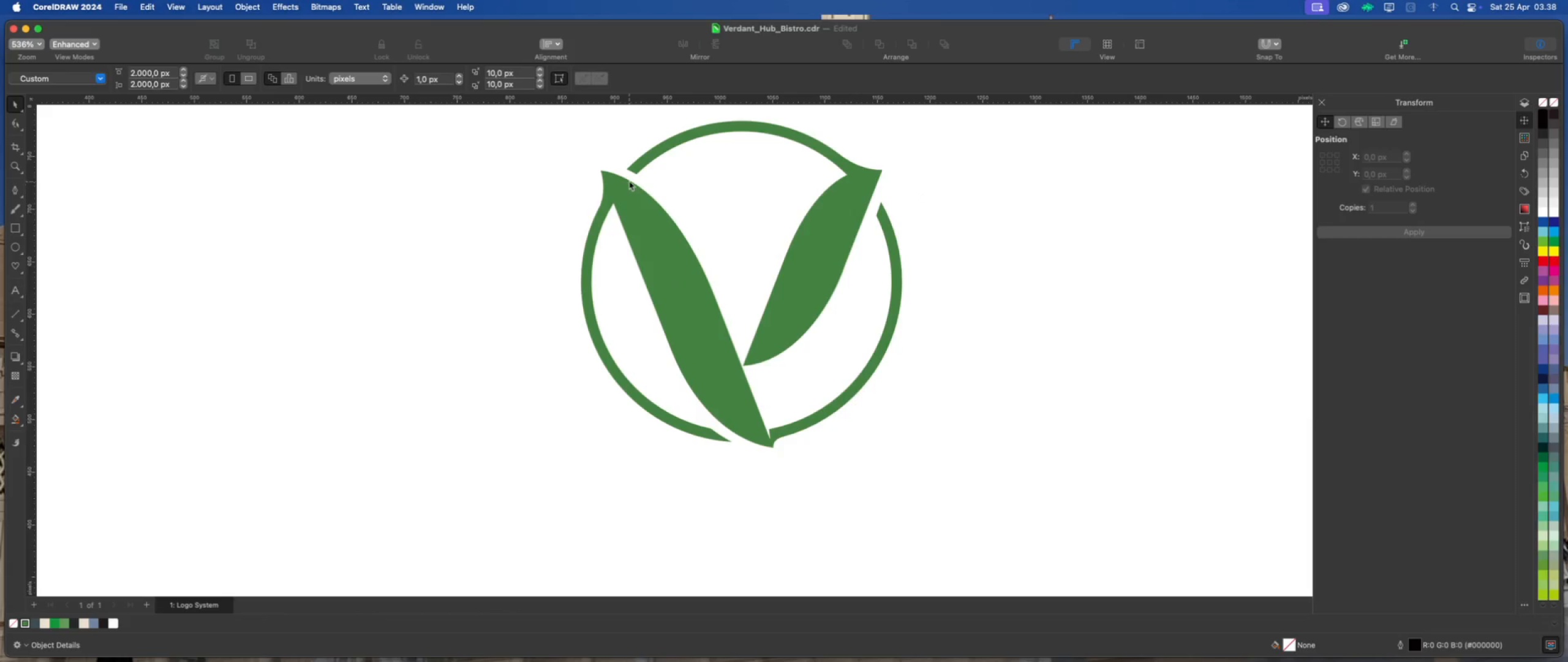 
left_click([630, 175])
 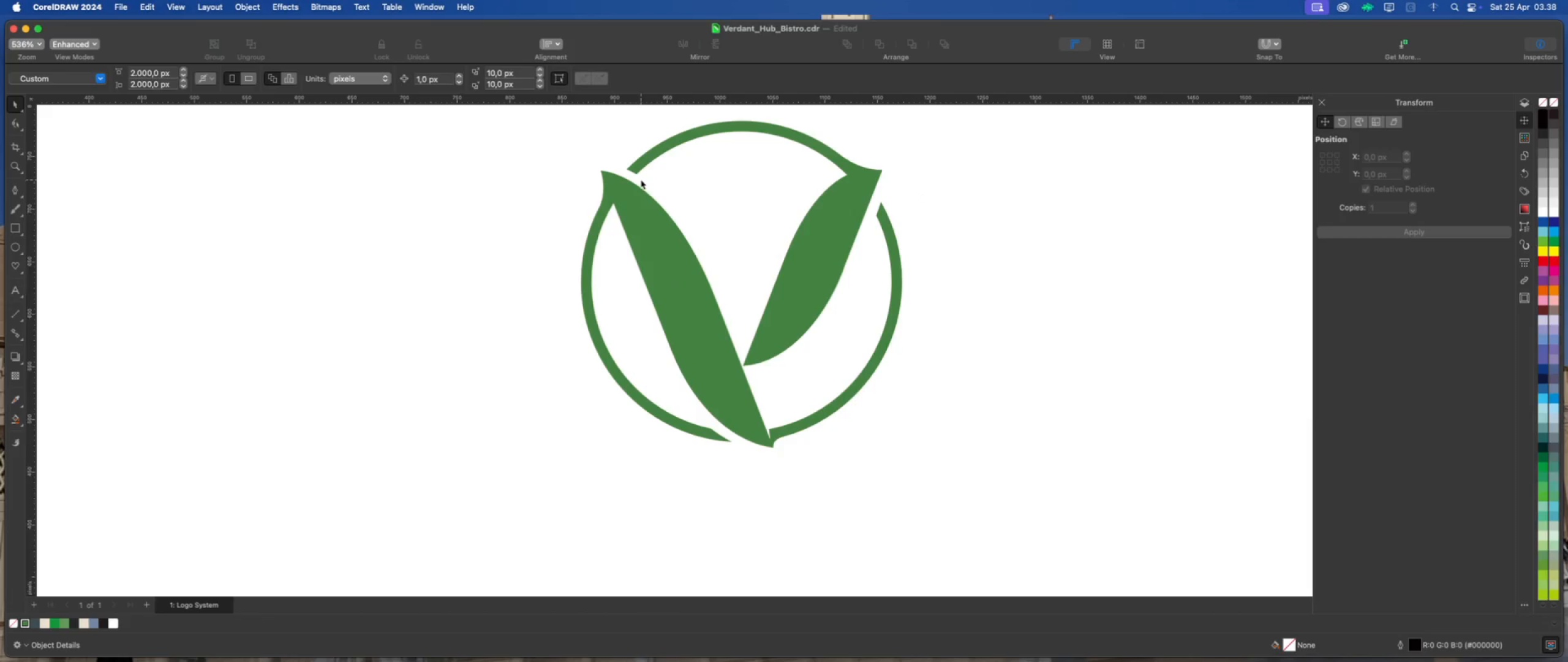 
left_click([620, 171])
 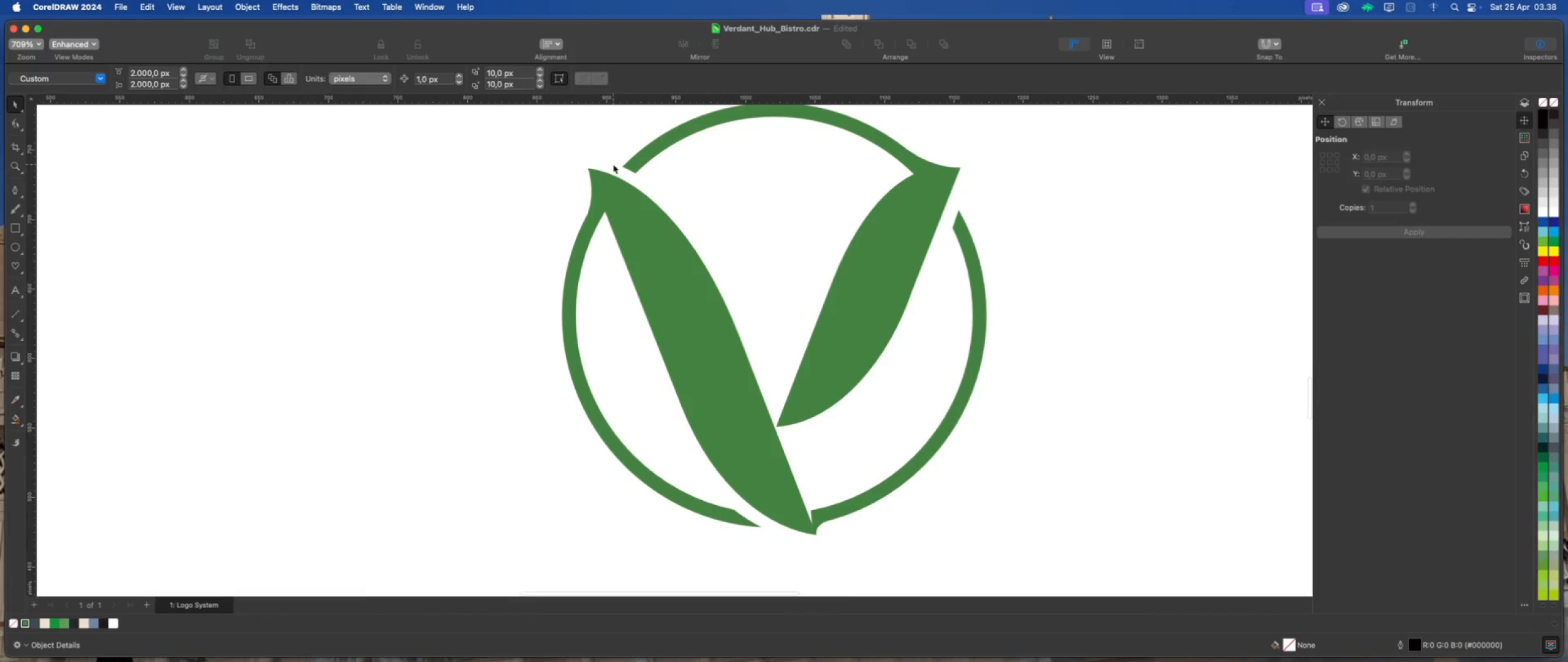 
scroll: coordinate [640, 177], scroll_direction: up, amount: 2.0
 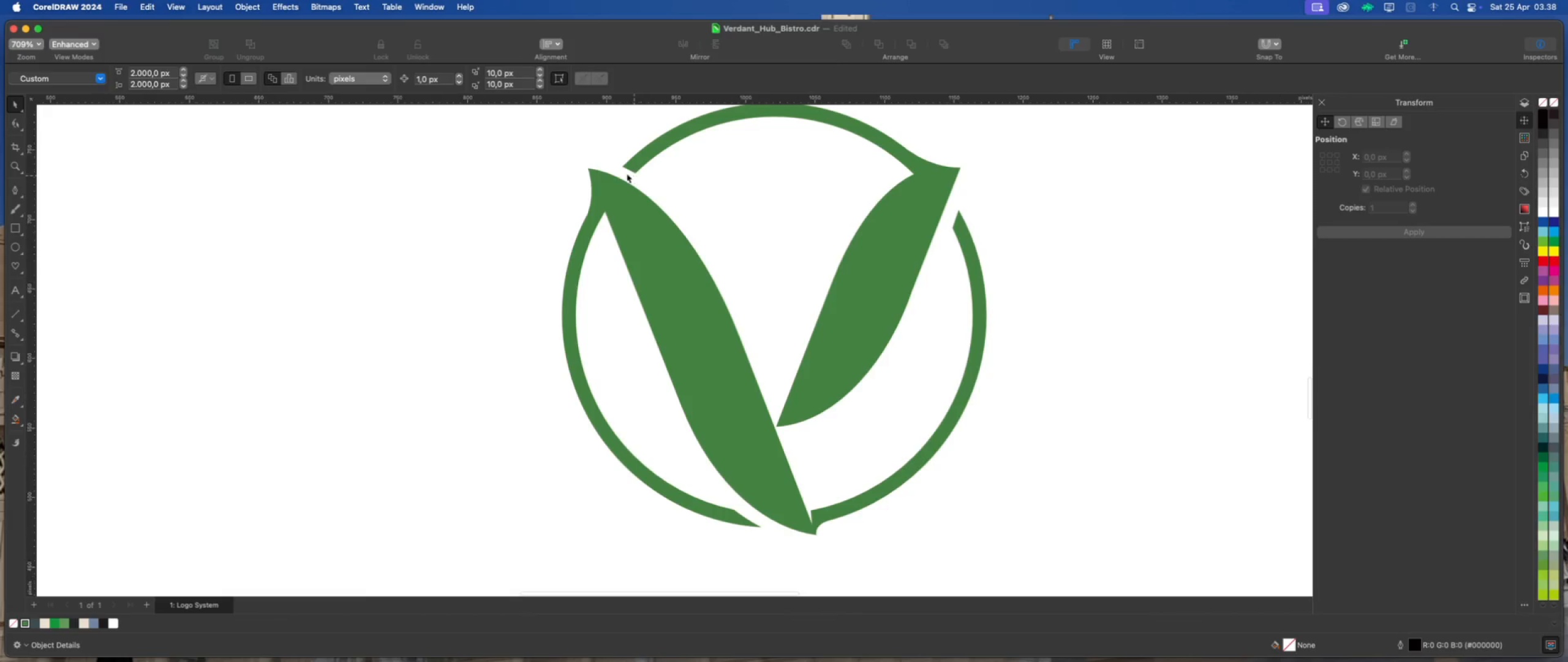 
left_click_drag(start_coordinate=[613, 164], to_coordinate=[648, 186])
 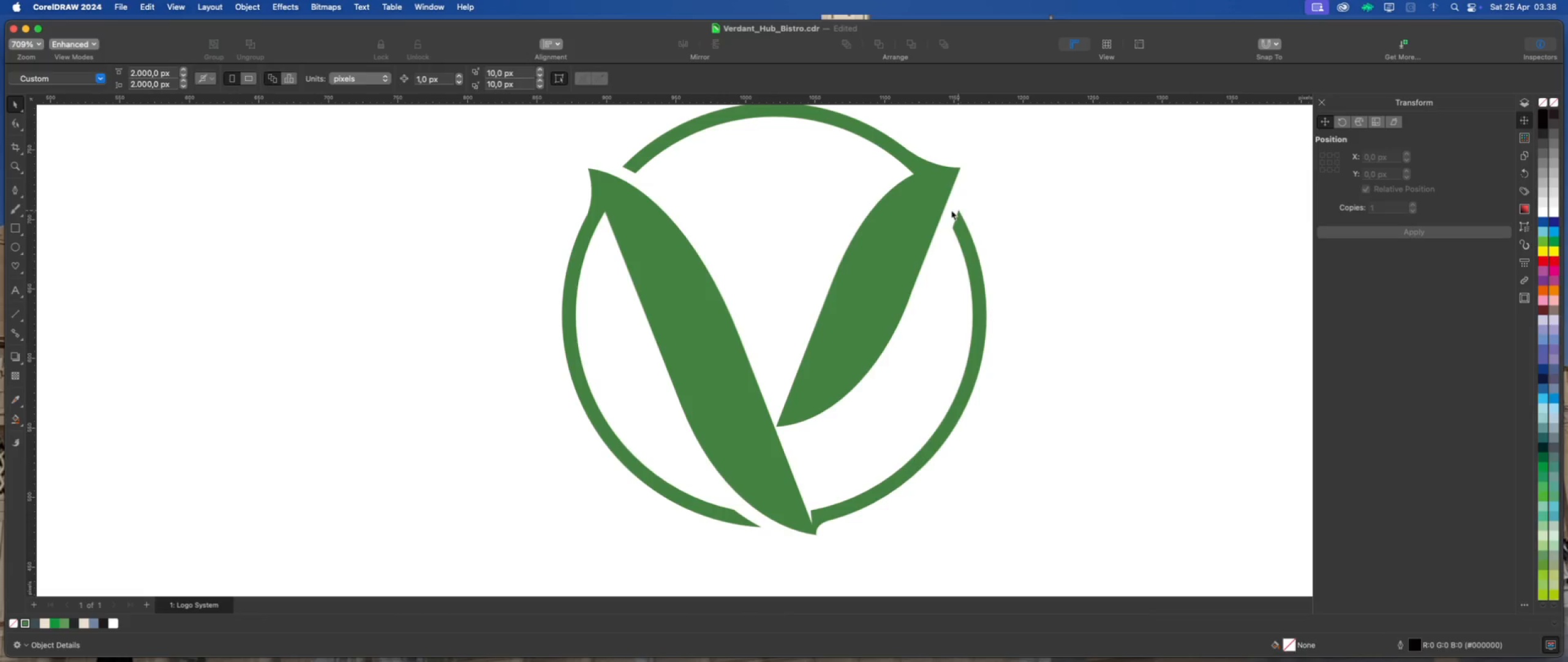 
double_click([948, 210])
 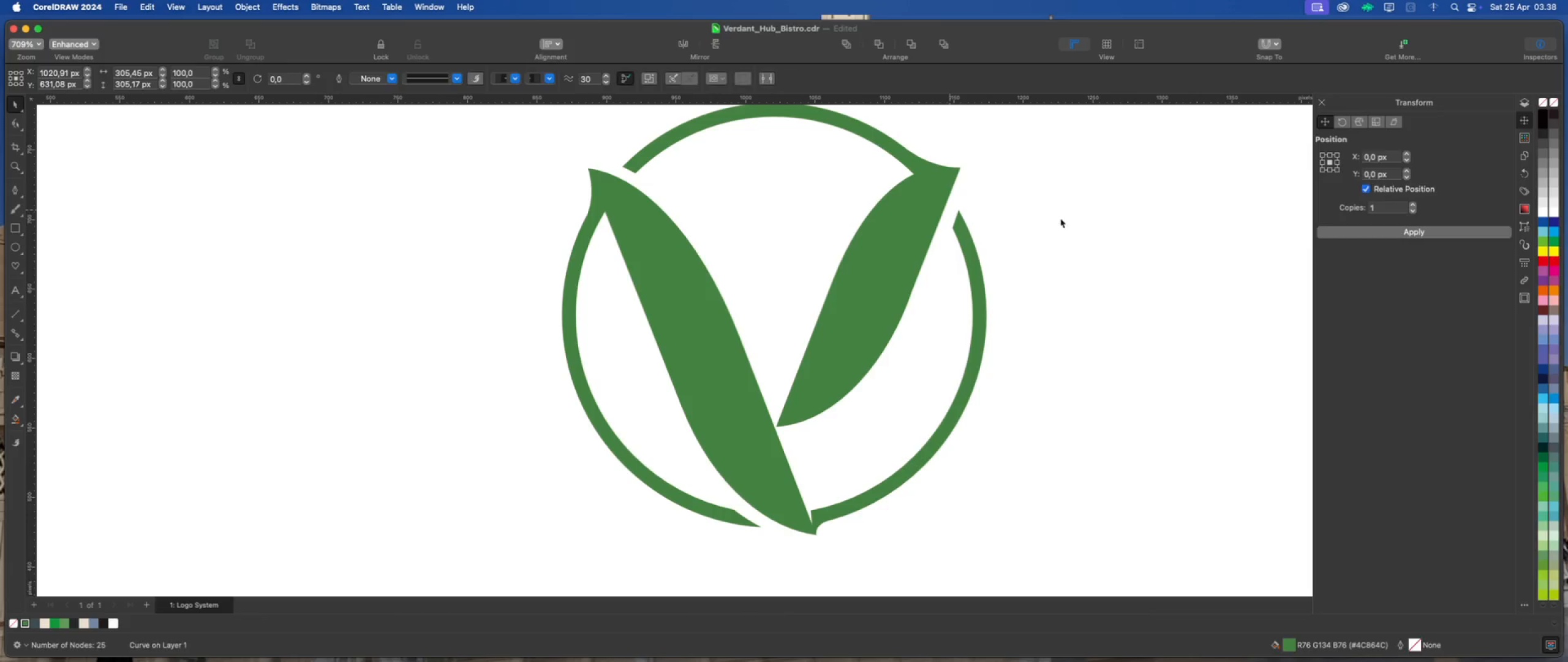 
triple_click([1066, 218])
 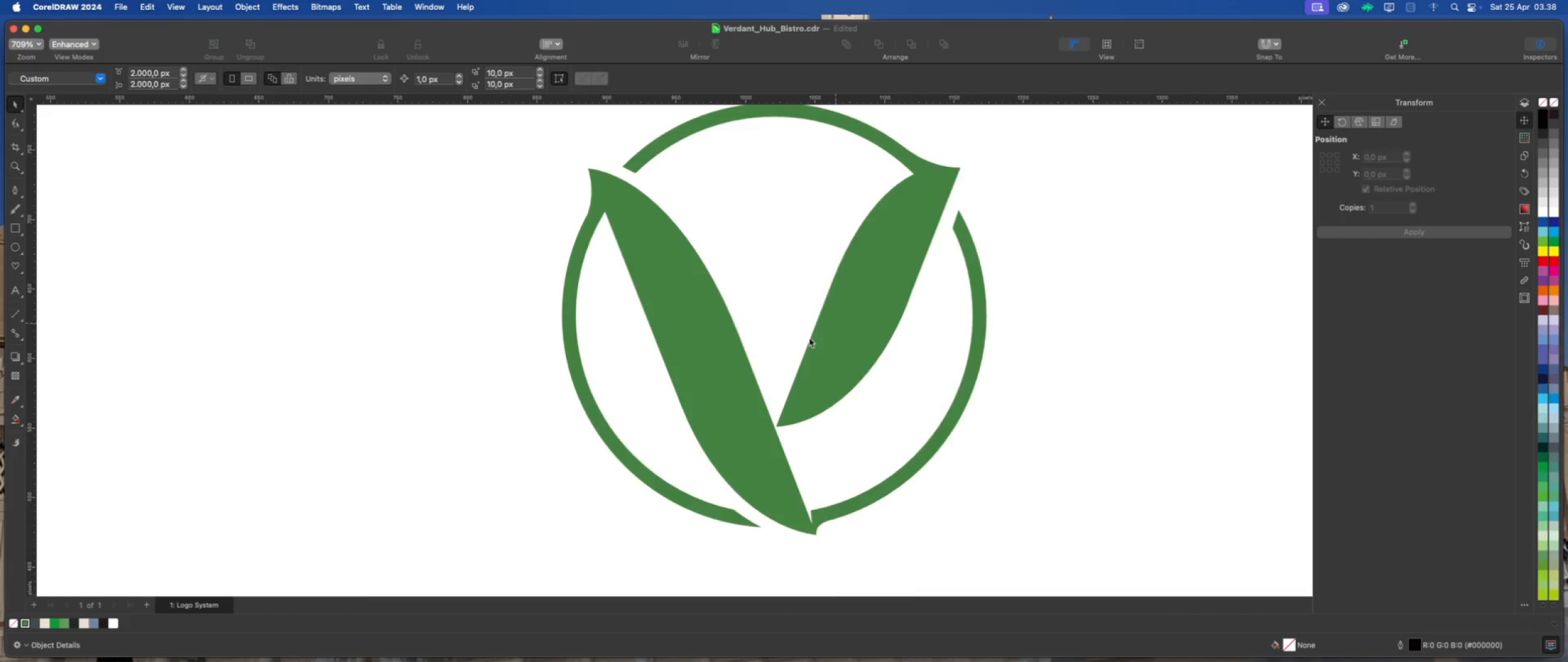 
scroll: coordinate [720, 375], scroll_direction: down, amount: 6.0
 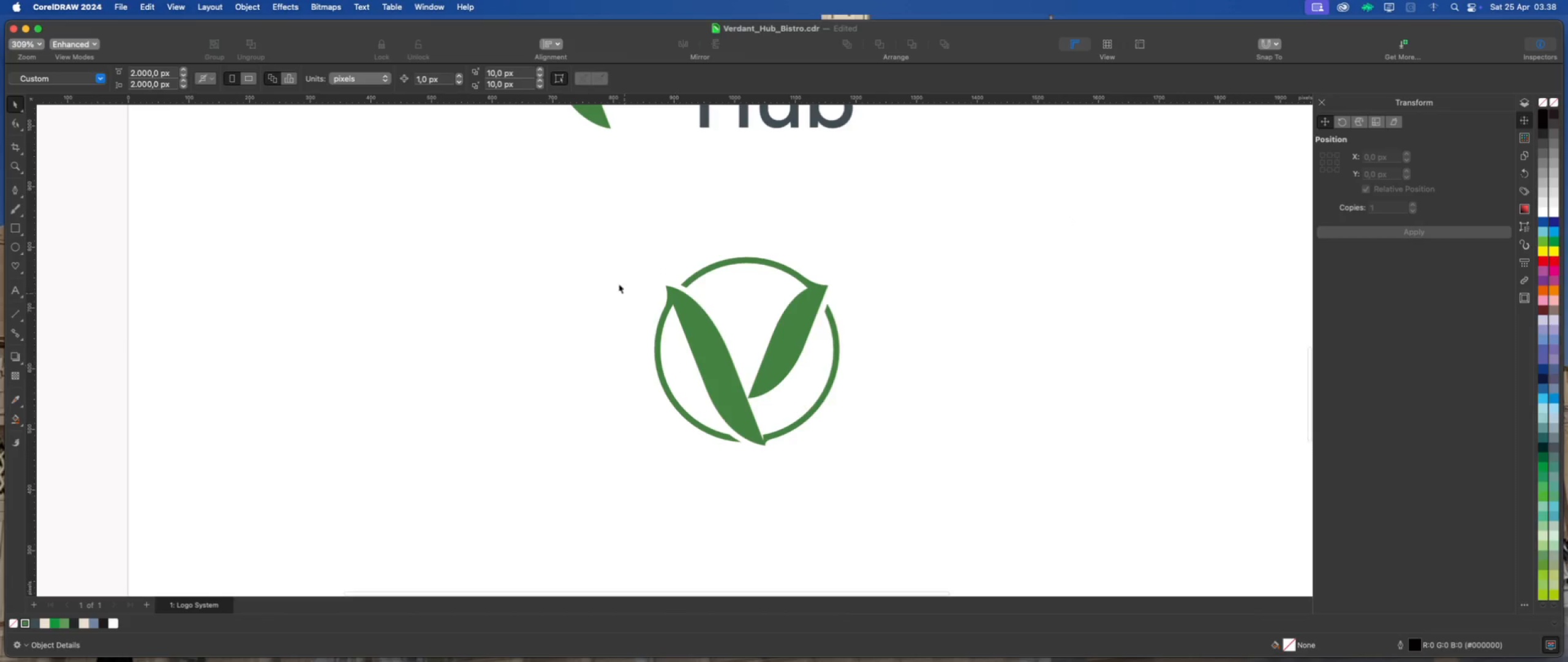 
left_click_drag(start_coordinate=[584, 219], to_coordinate=[871, 477])
 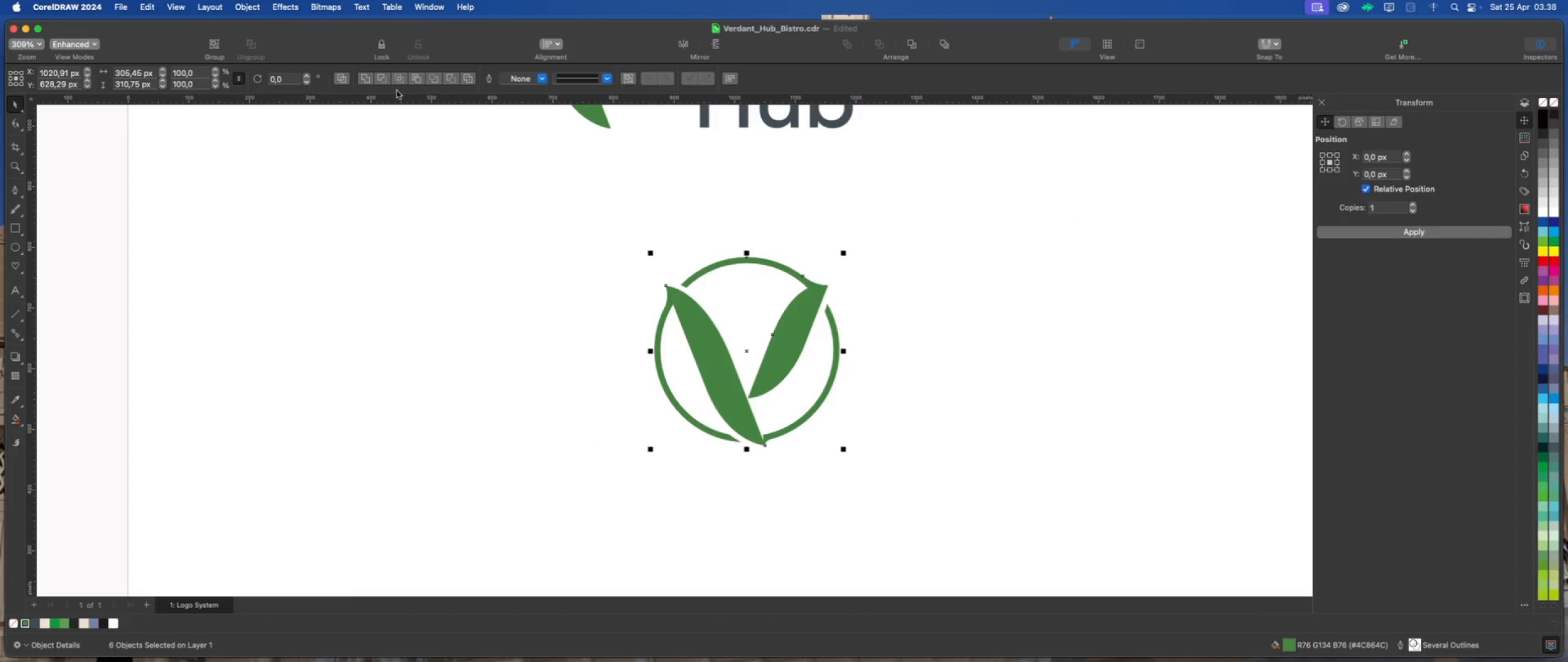 
left_click([366, 78])
 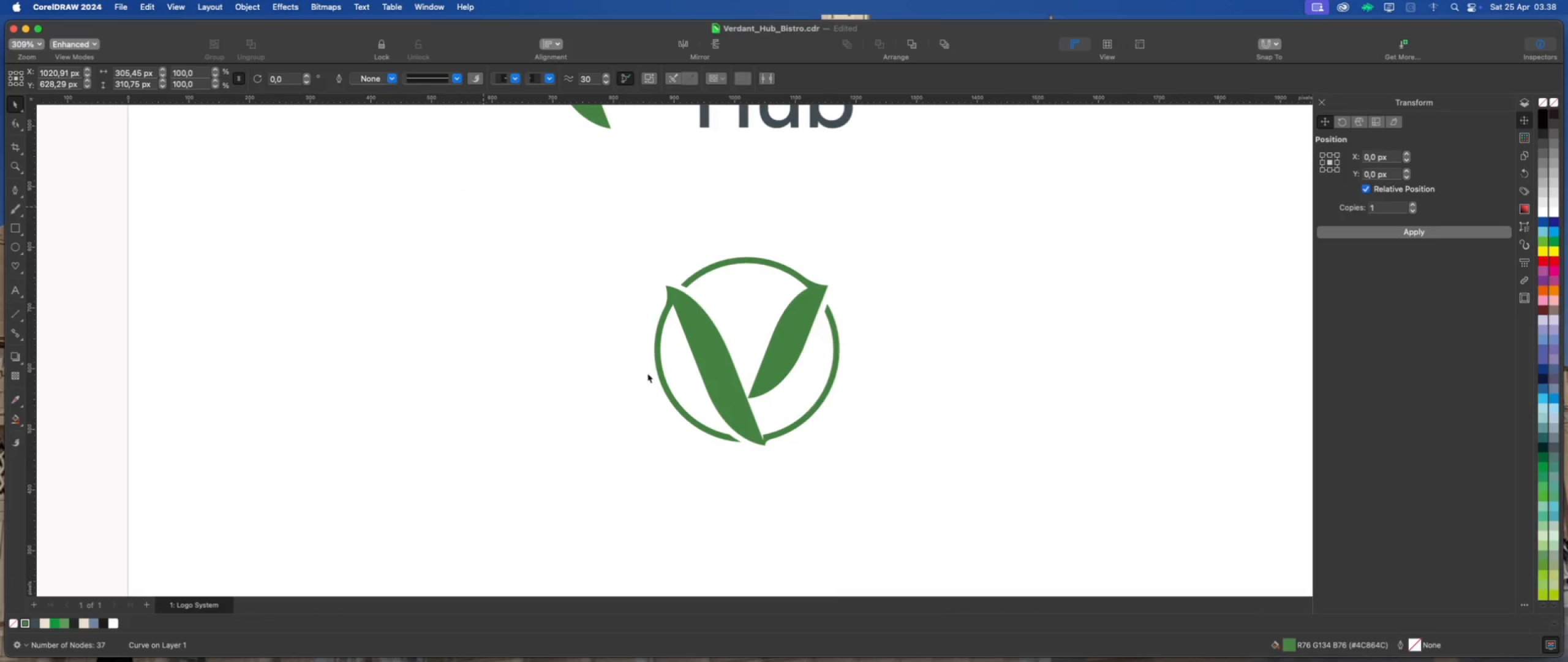 
scroll: coordinate [758, 437], scroll_direction: down, amount: 11.0
 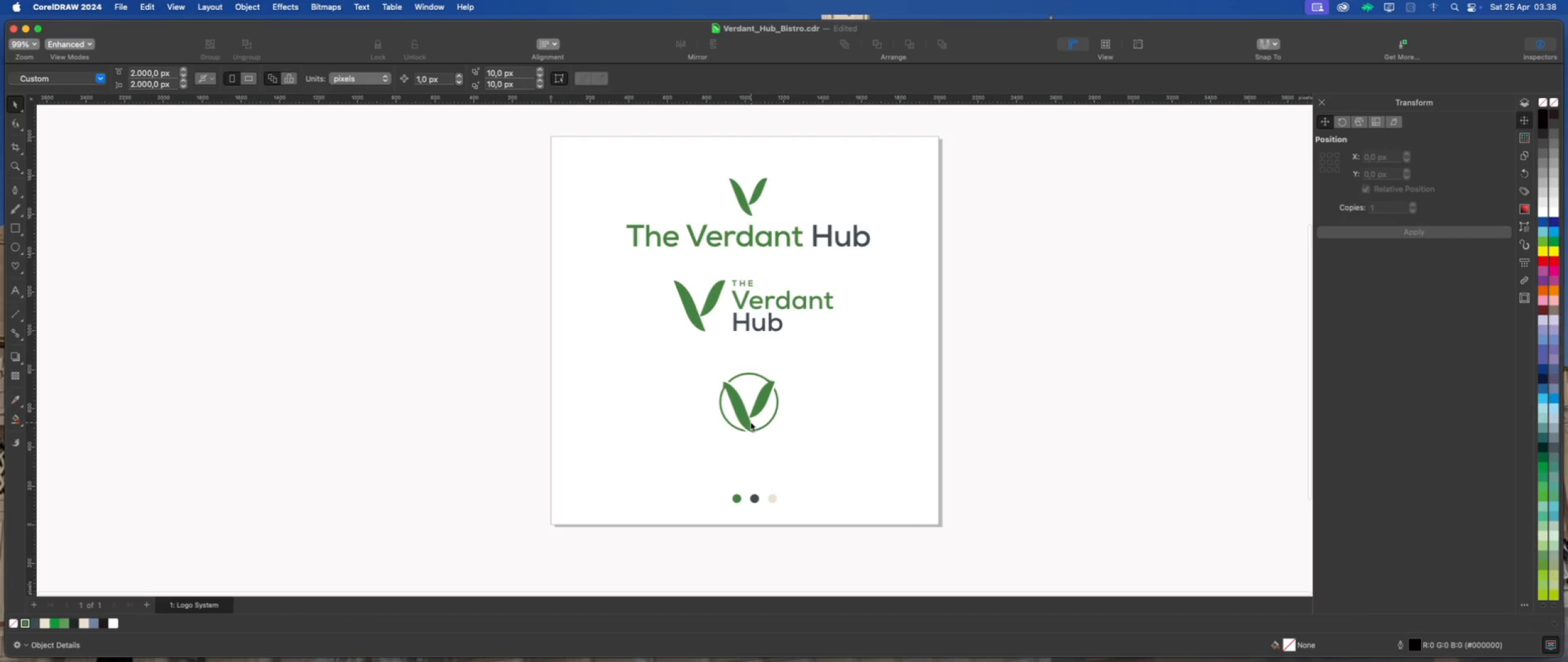 
left_click_drag(start_coordinate=[747, 419], to_coordinate=[749, 438])
 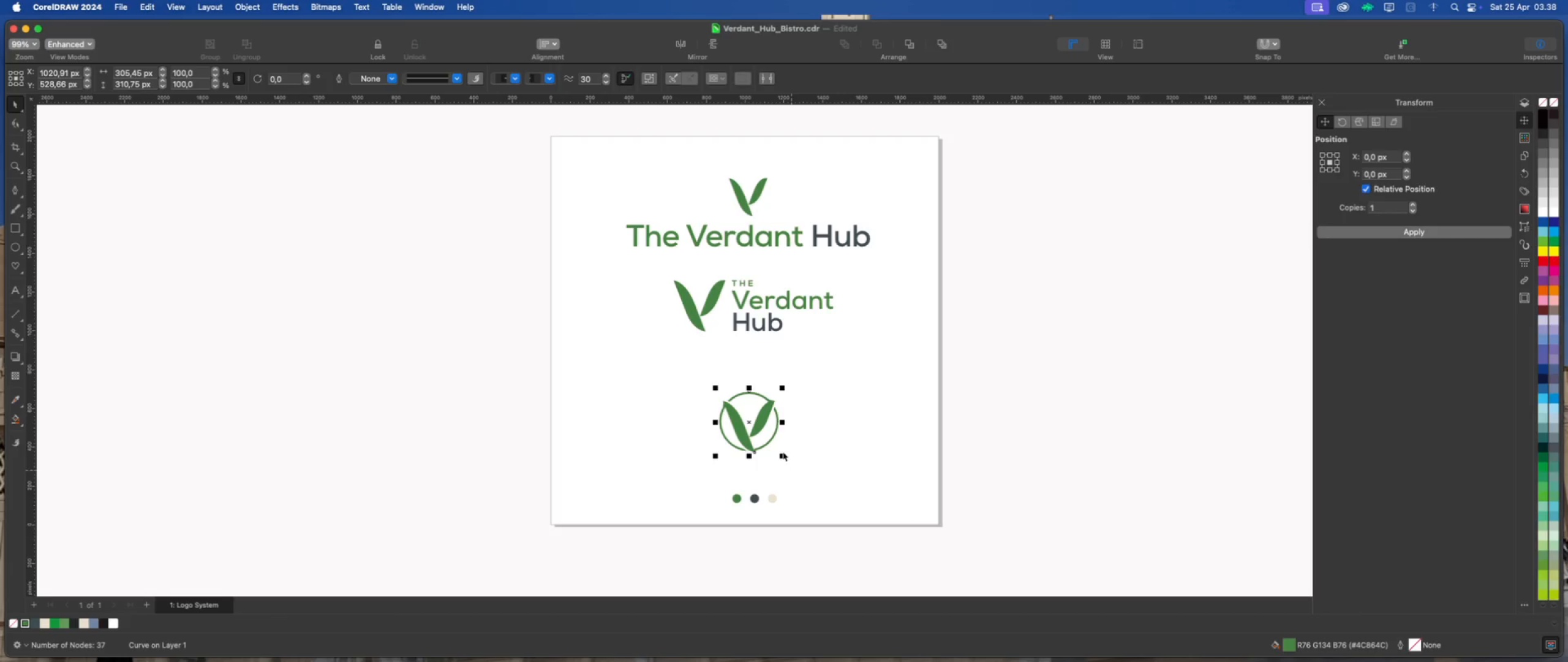 
hold_key(key=ShiftLeft, duration=1.14)
 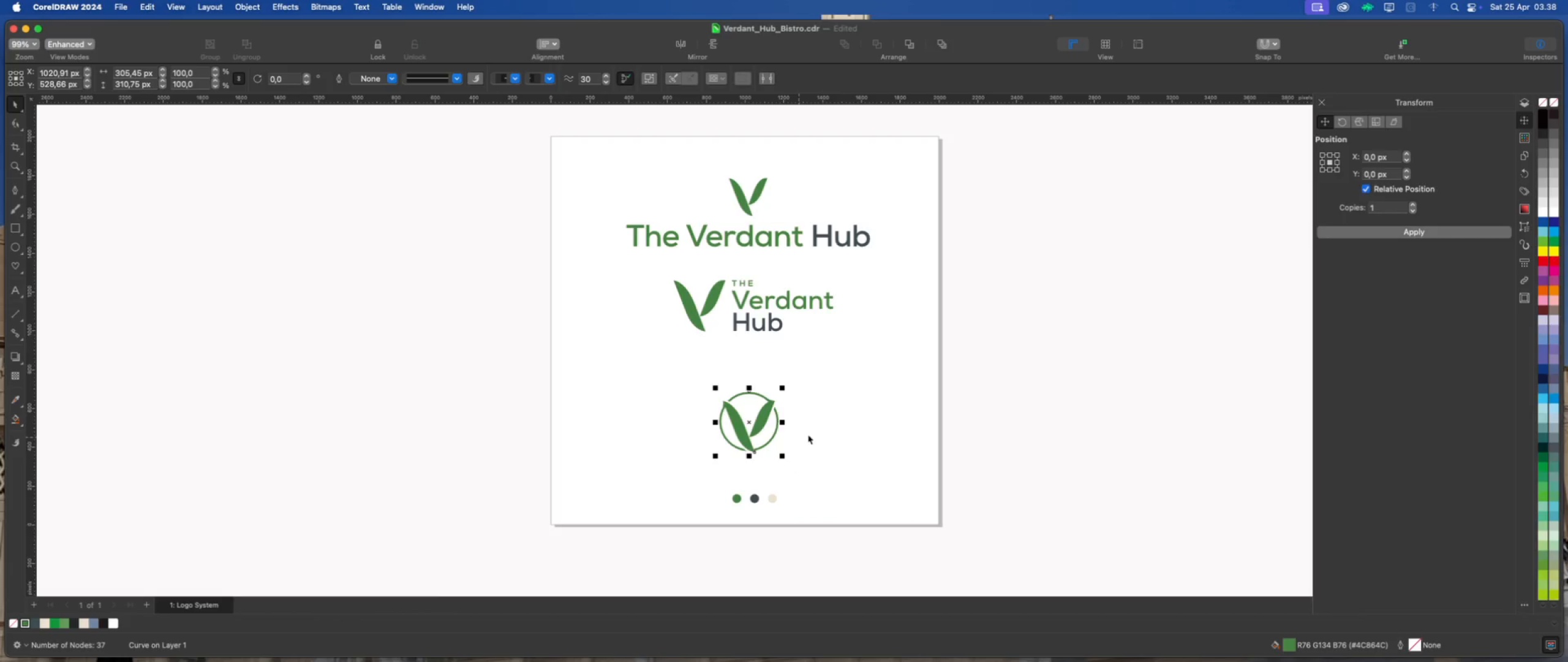 
left_click([820, 432])
 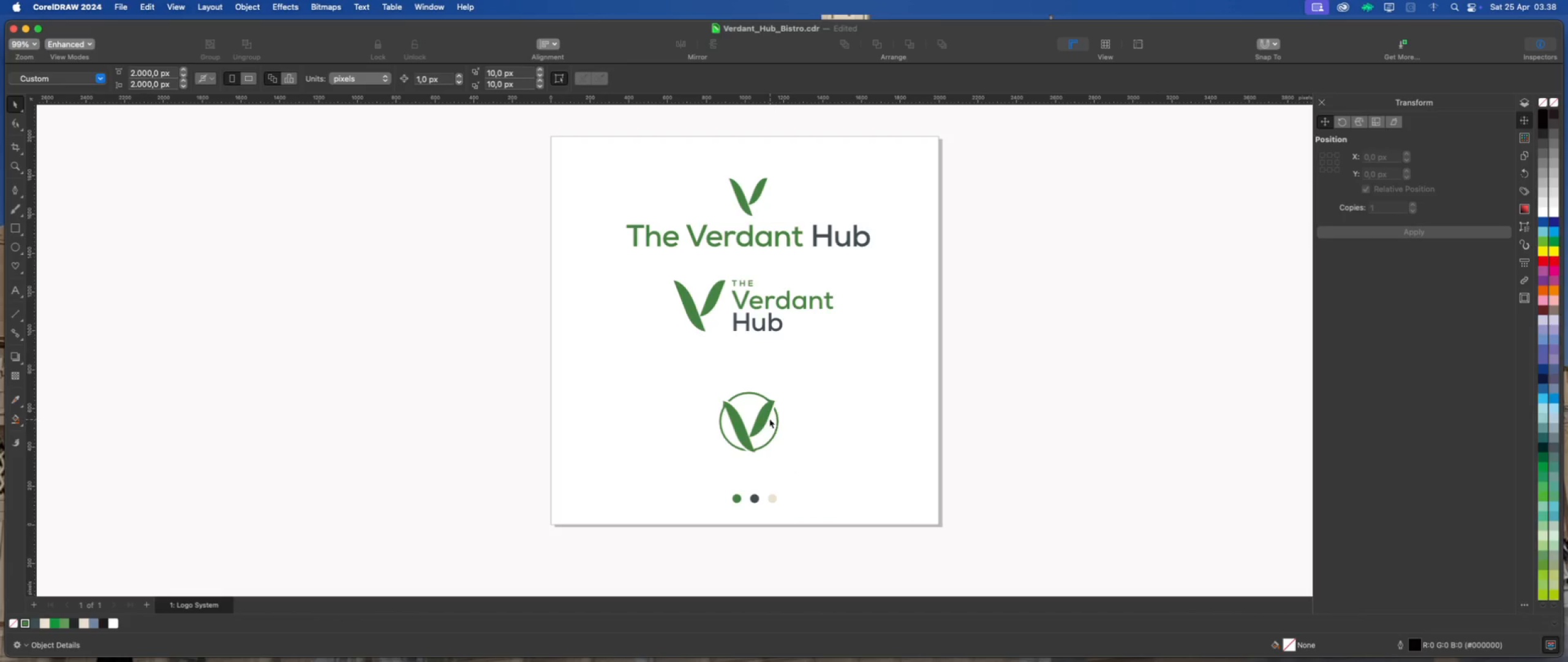 
left_click([766, 417])
 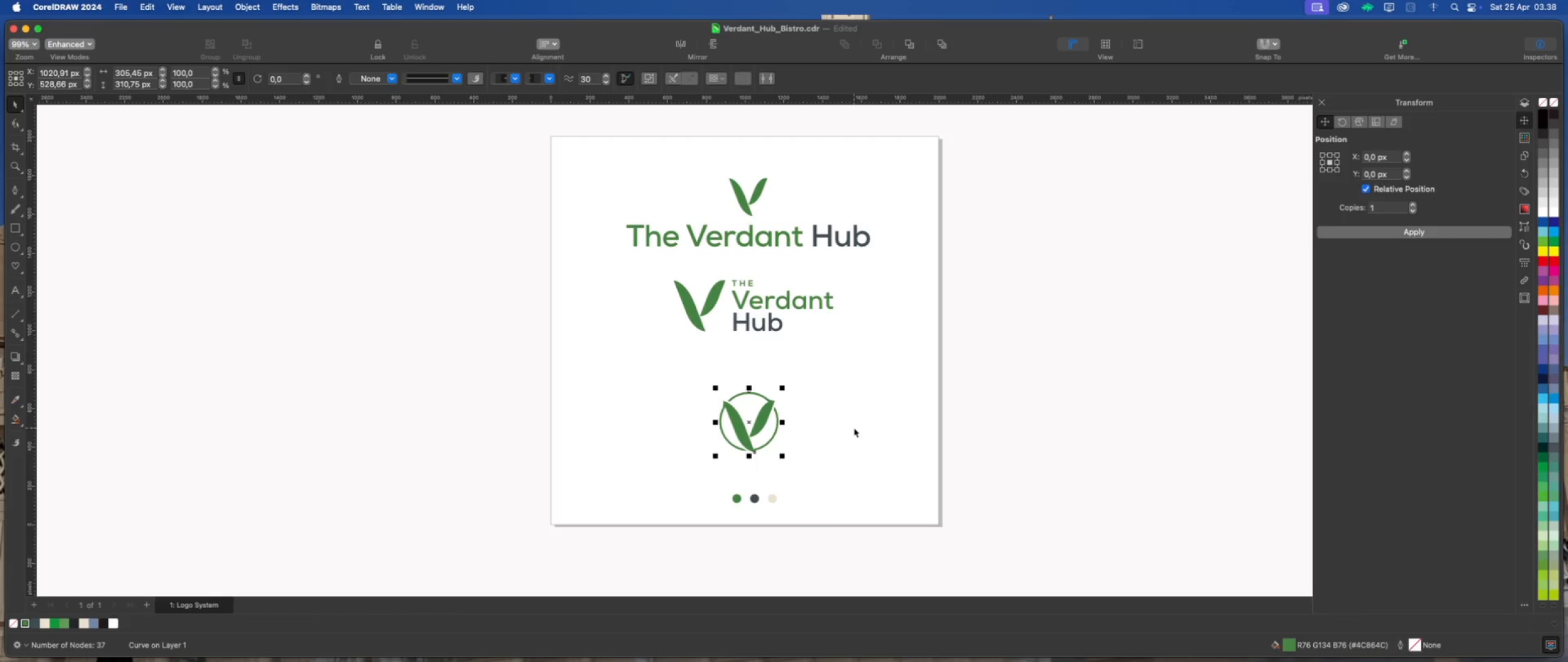 
scroll: coordinate [835, 425], scroll_direction: down, amount: 1.0
 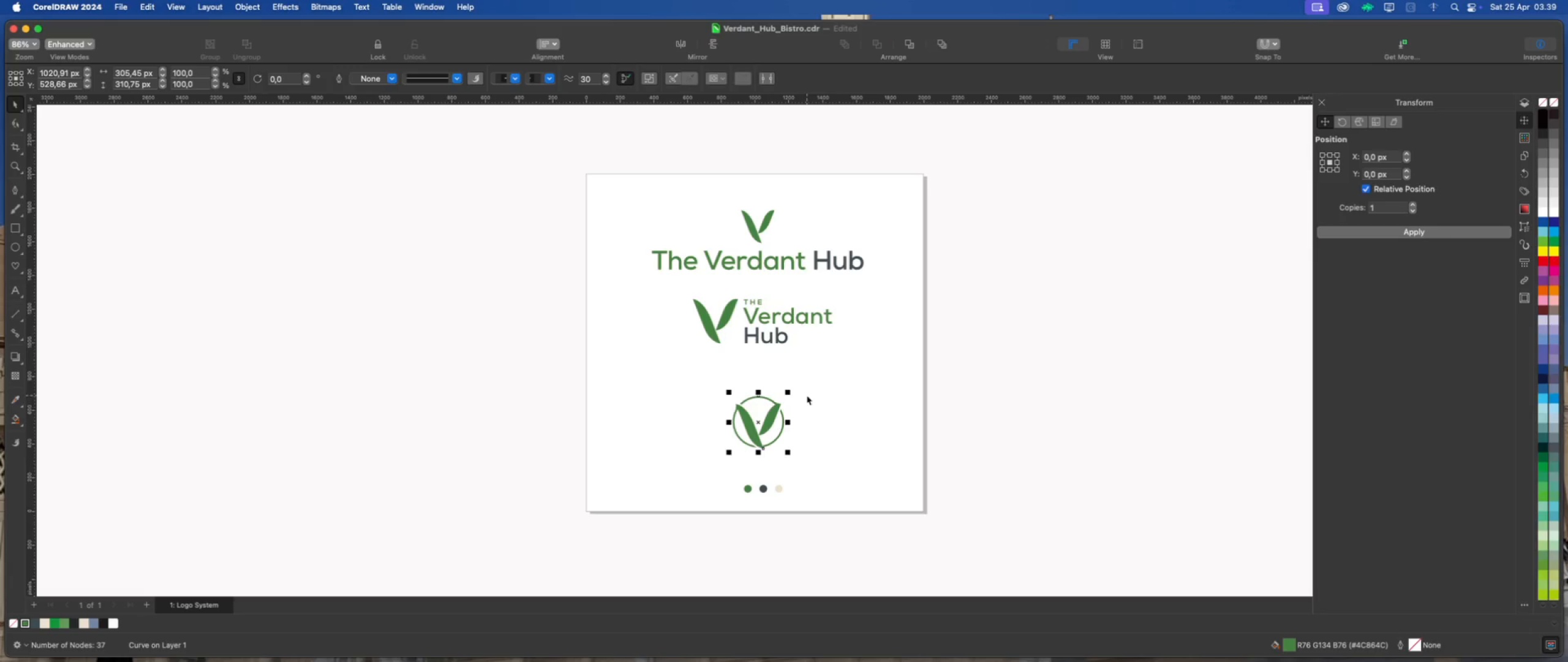 
wait(10.63)
 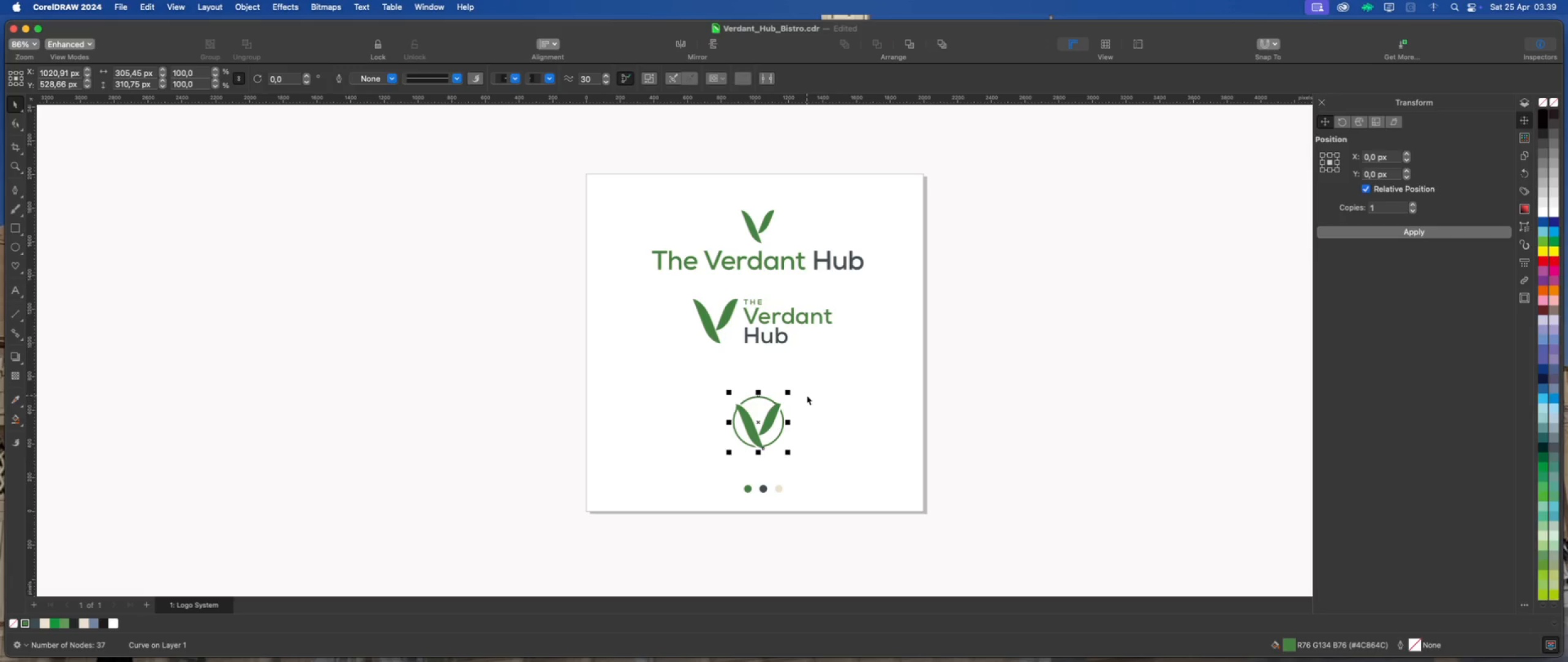 
scroll: coordinate [774, 240], scroll_direction: up, amount: 3.0
 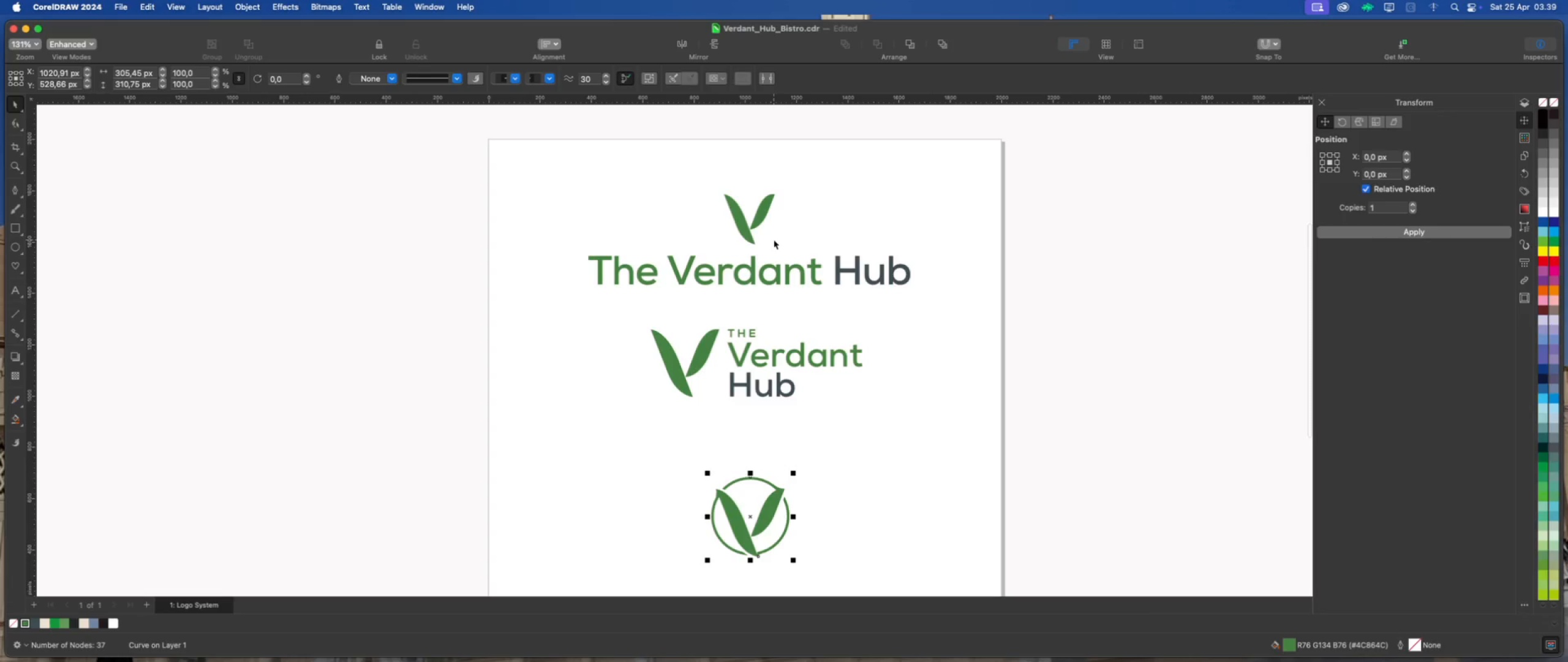 
scroll: coordinate [774, 240], scroll_direction: down, amount: 1.0
 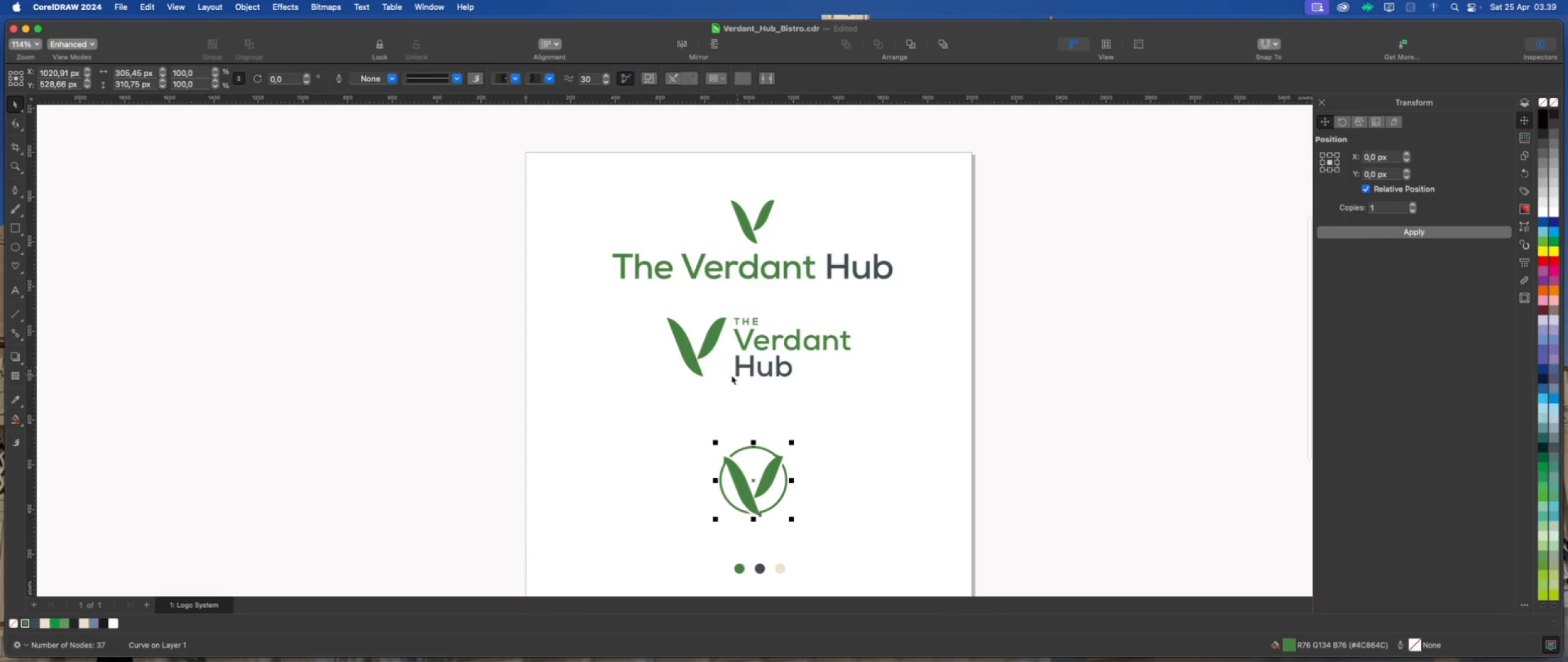 
left_click([712, 329])
 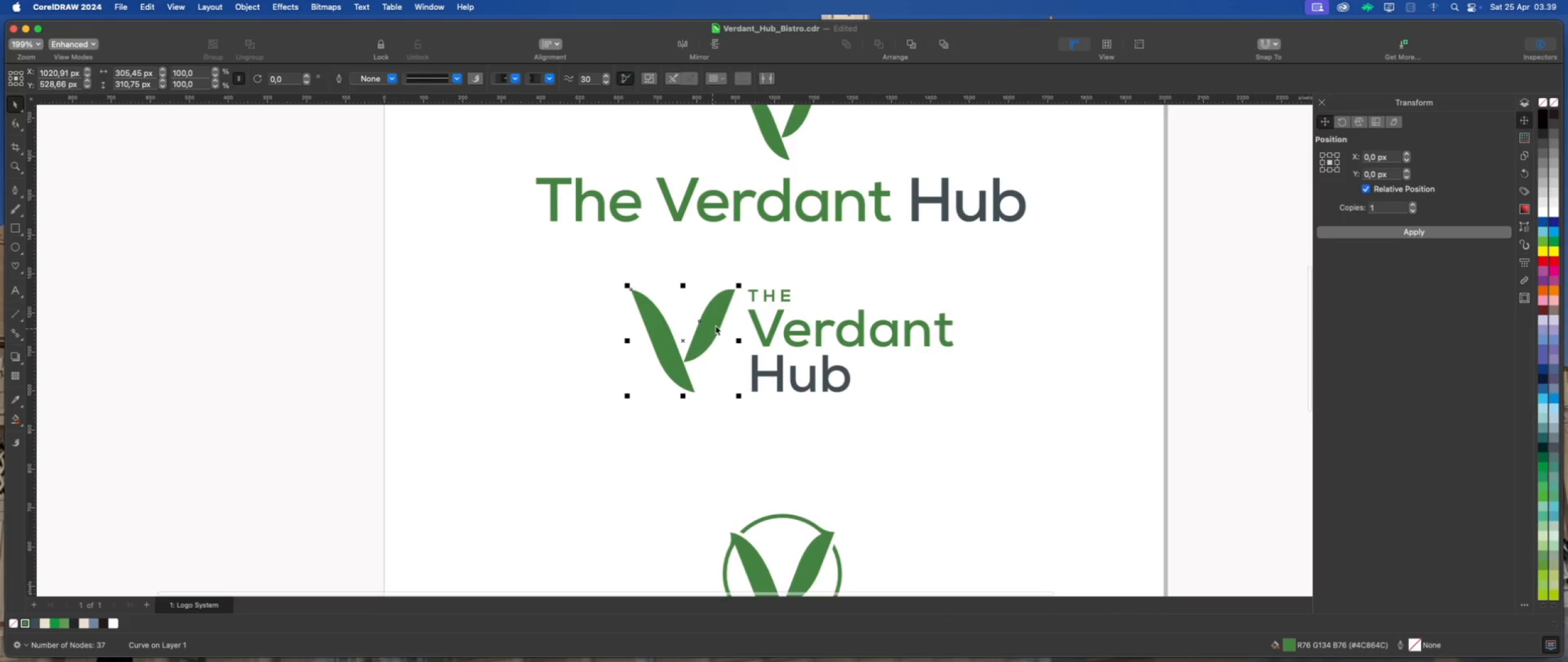 
scroll: coordinate [717, 321], scroll_direction: up, amount: 8.0
 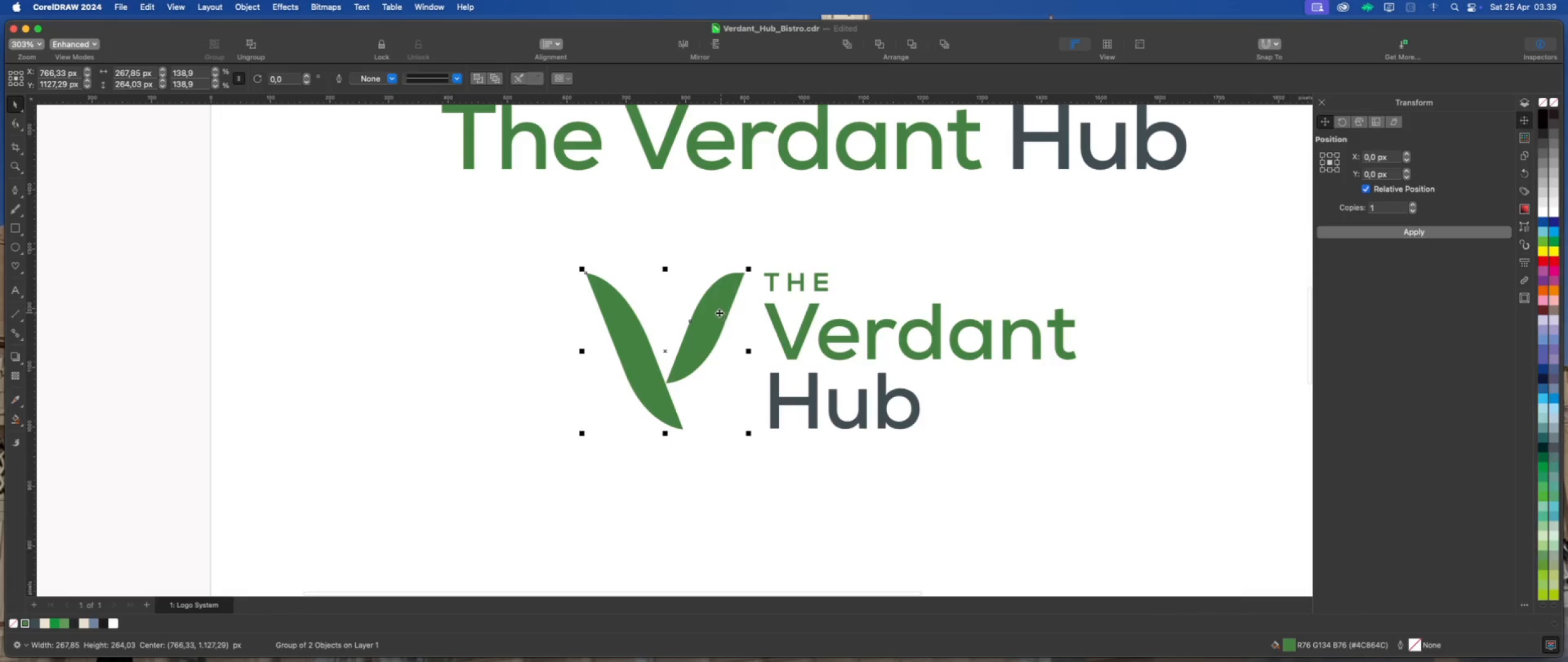 
left_click_drag(start_coordinate=[717, 313], to_coordinate=[699, 311])
 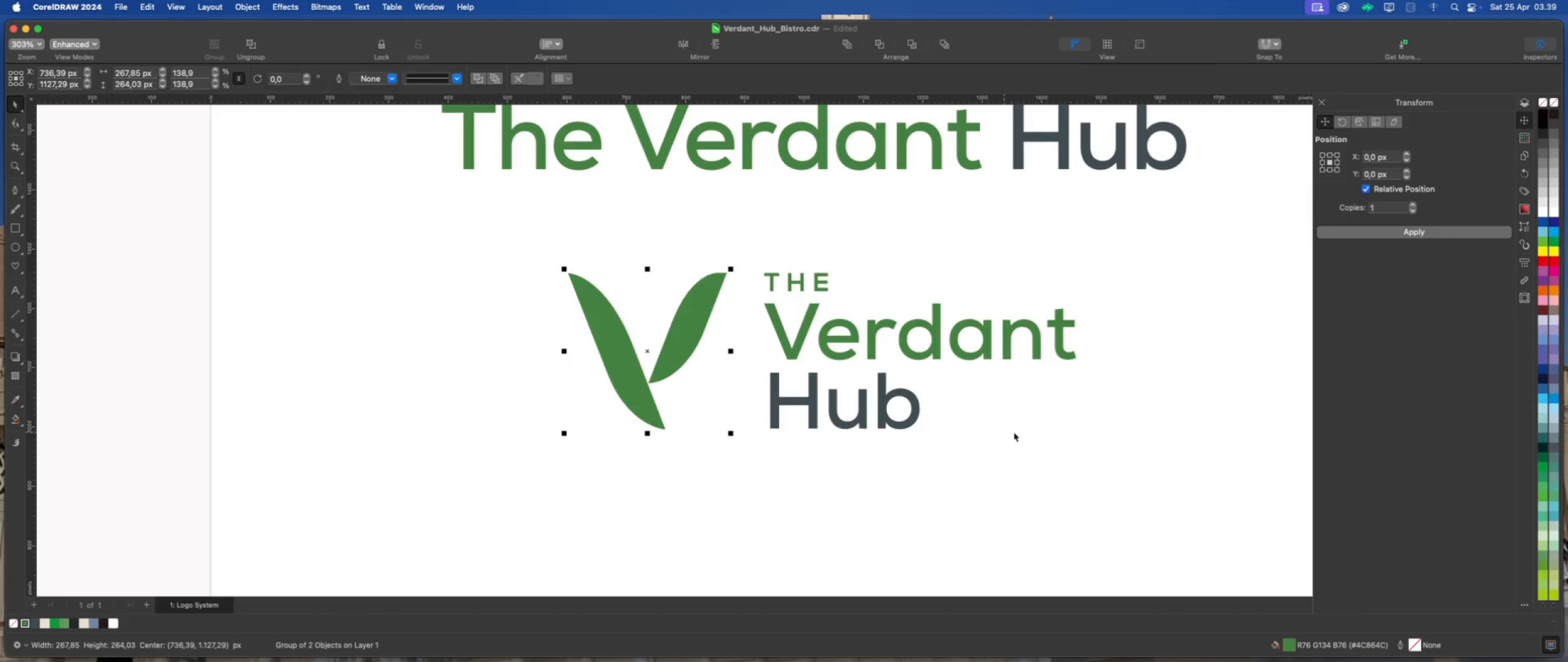 
hold_key(key=ShiftLeft, duration=1.16)
 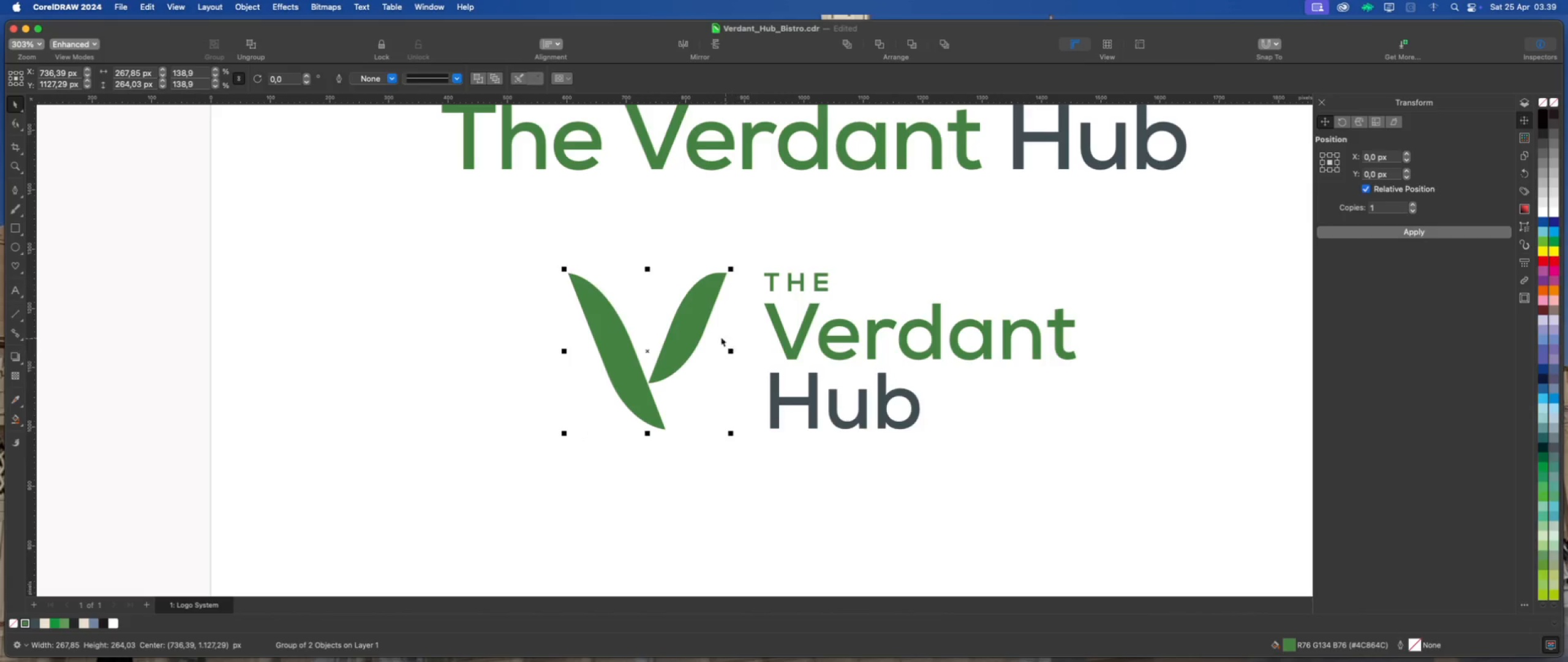 
left_click_drag(start_coordinate=[687, 322], to_coordinate=[698, 323])
 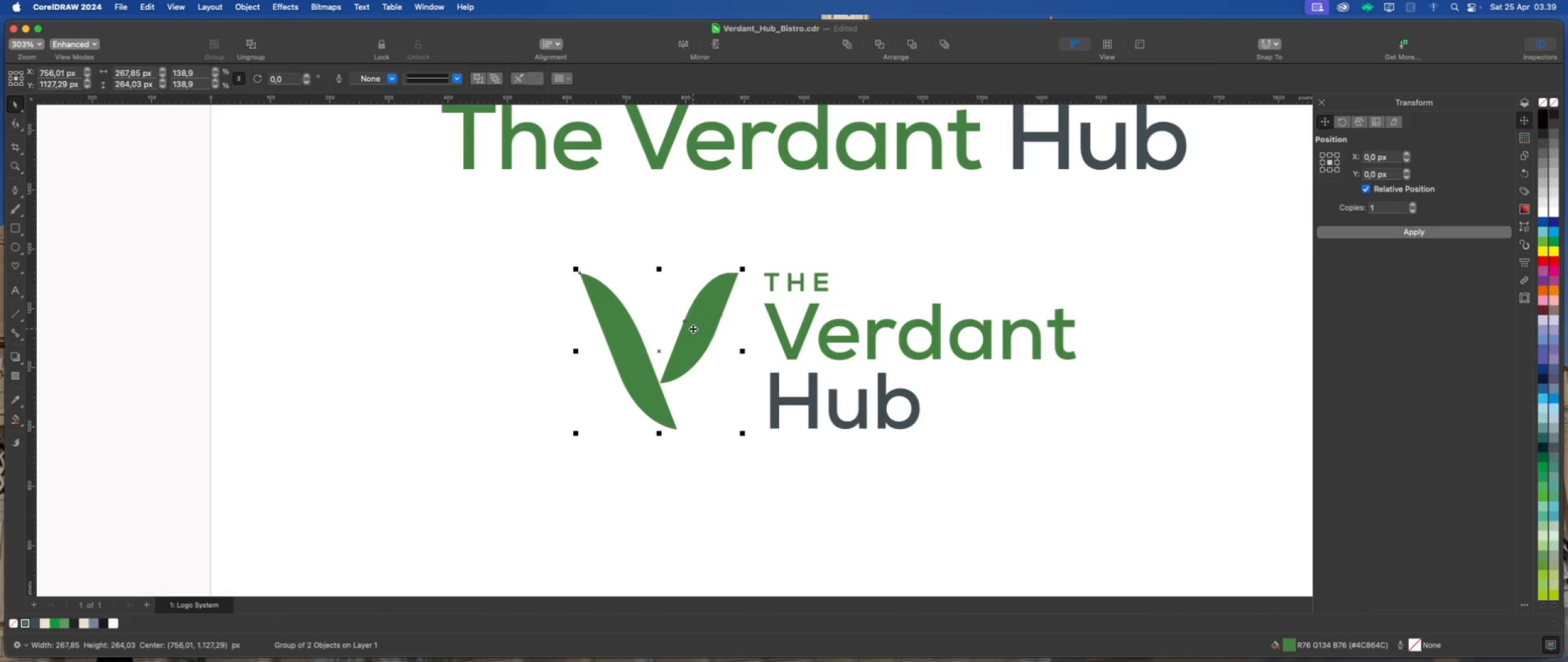 
hold_key(key=ShiftLeft, duration=1.35)
 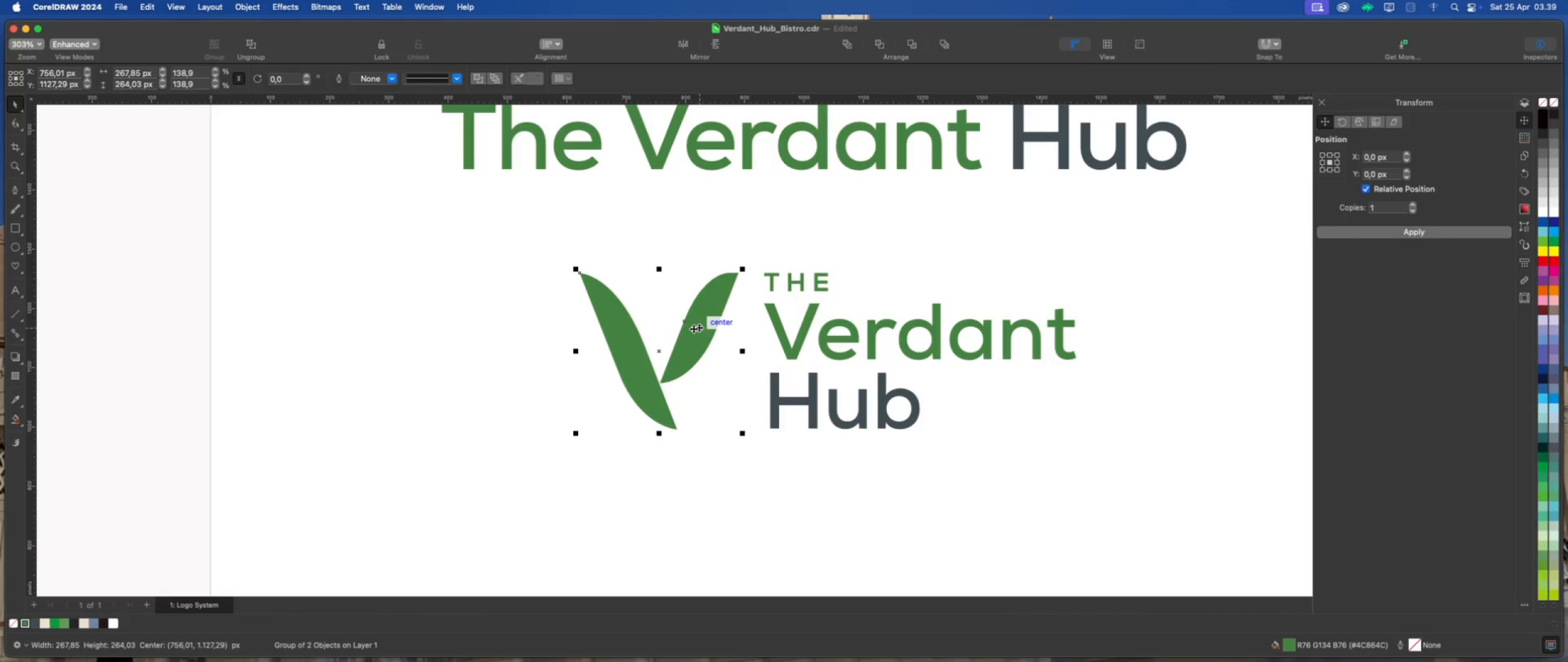 
left_click_drag(start_coordinate=[693, 329], to_coordinate=[684, 328])
 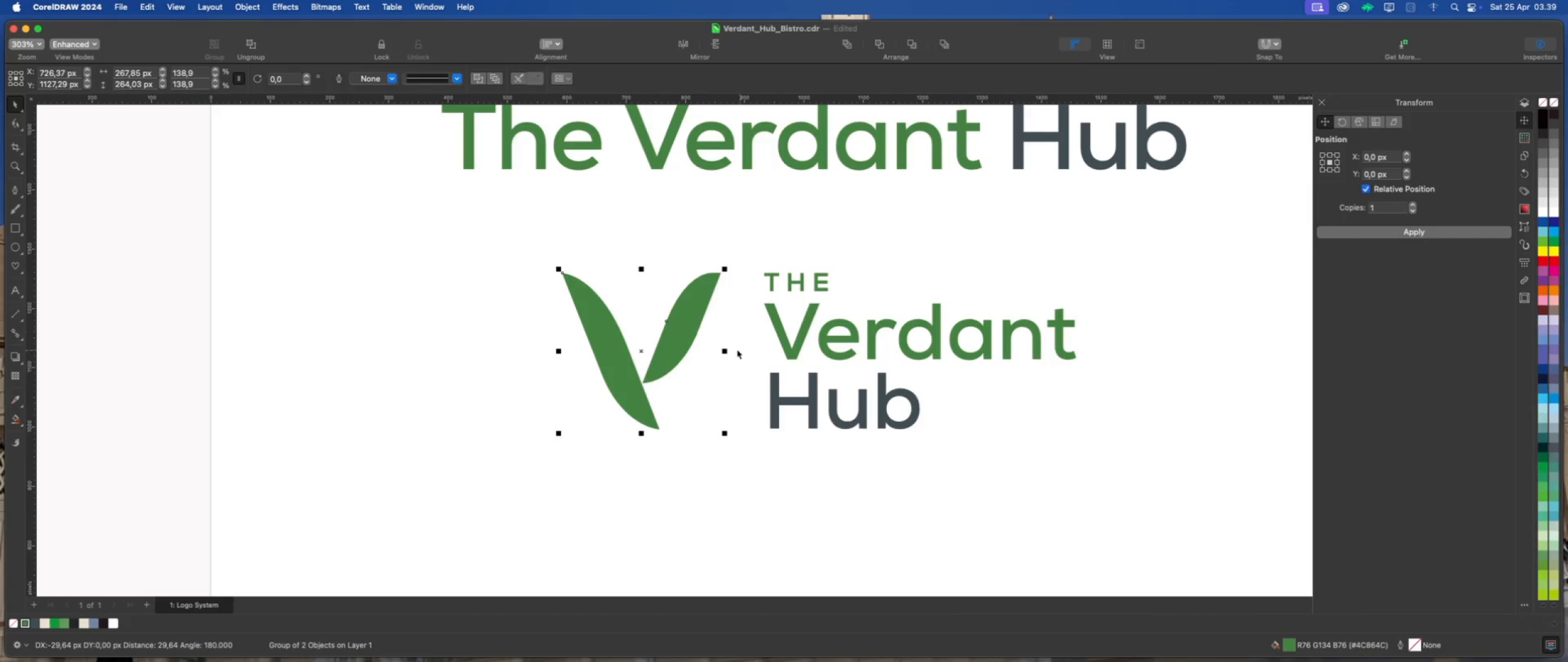 
hold_key(key=ShiftLeft, duration=1.14)
 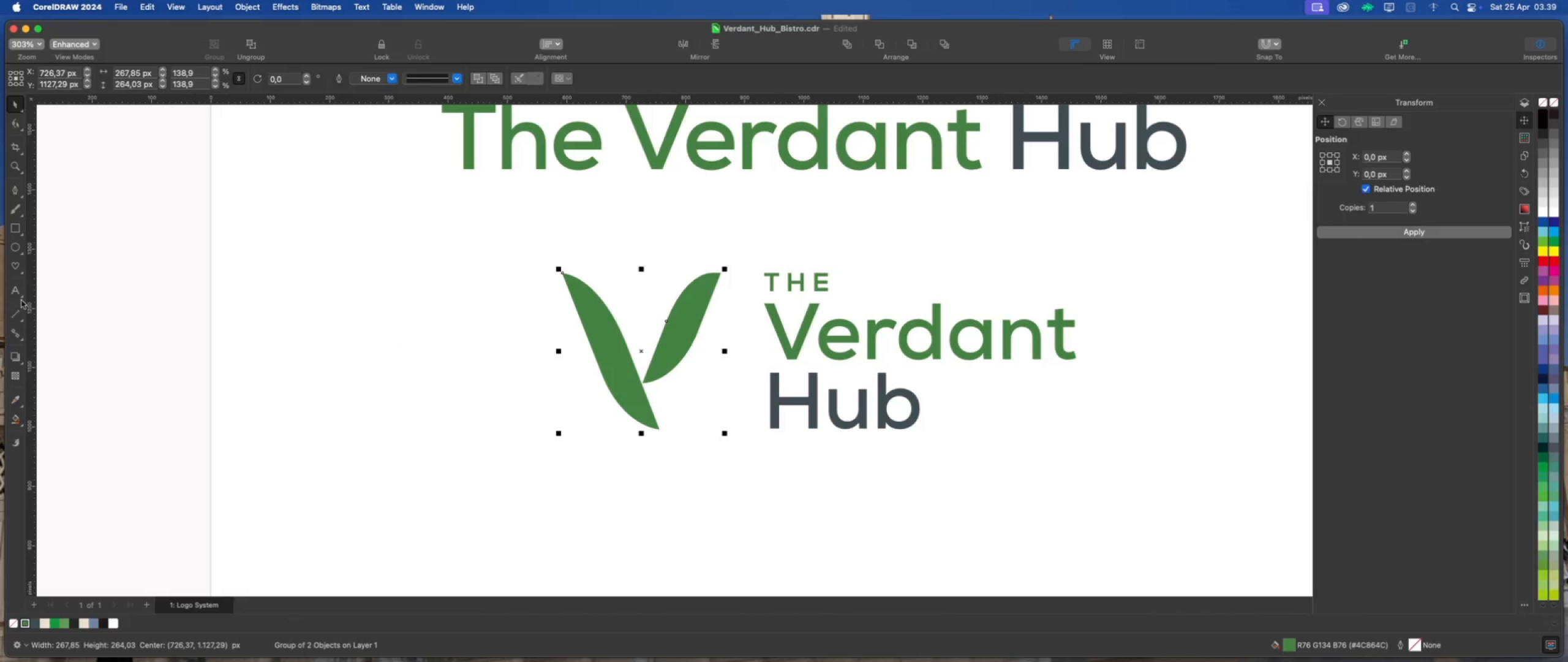 
left_click([15, 228])
 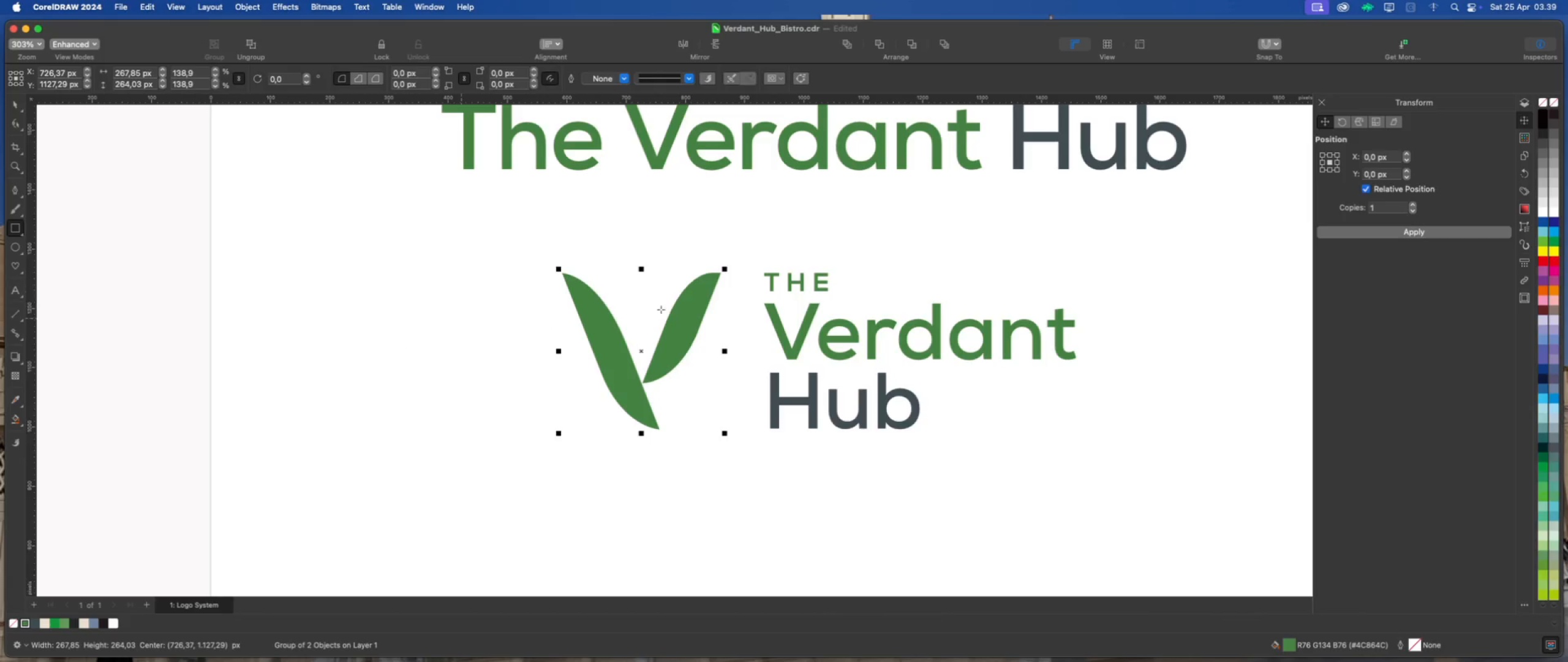 
scroll: coordinate [664, 302], scroll_direction: up, amount: 2.0
 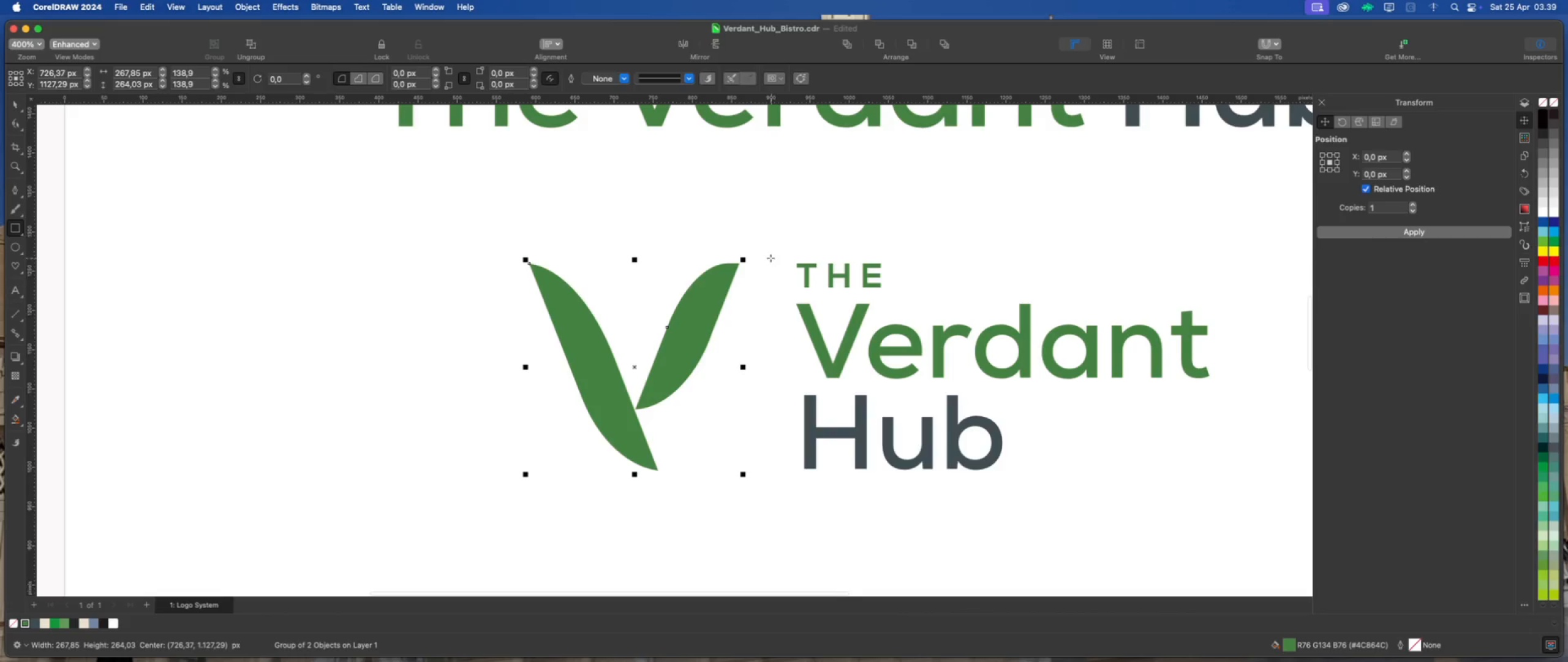 
left_click_drag(start_coordinate=[761, 256], to_coordinate=[766, 489])
 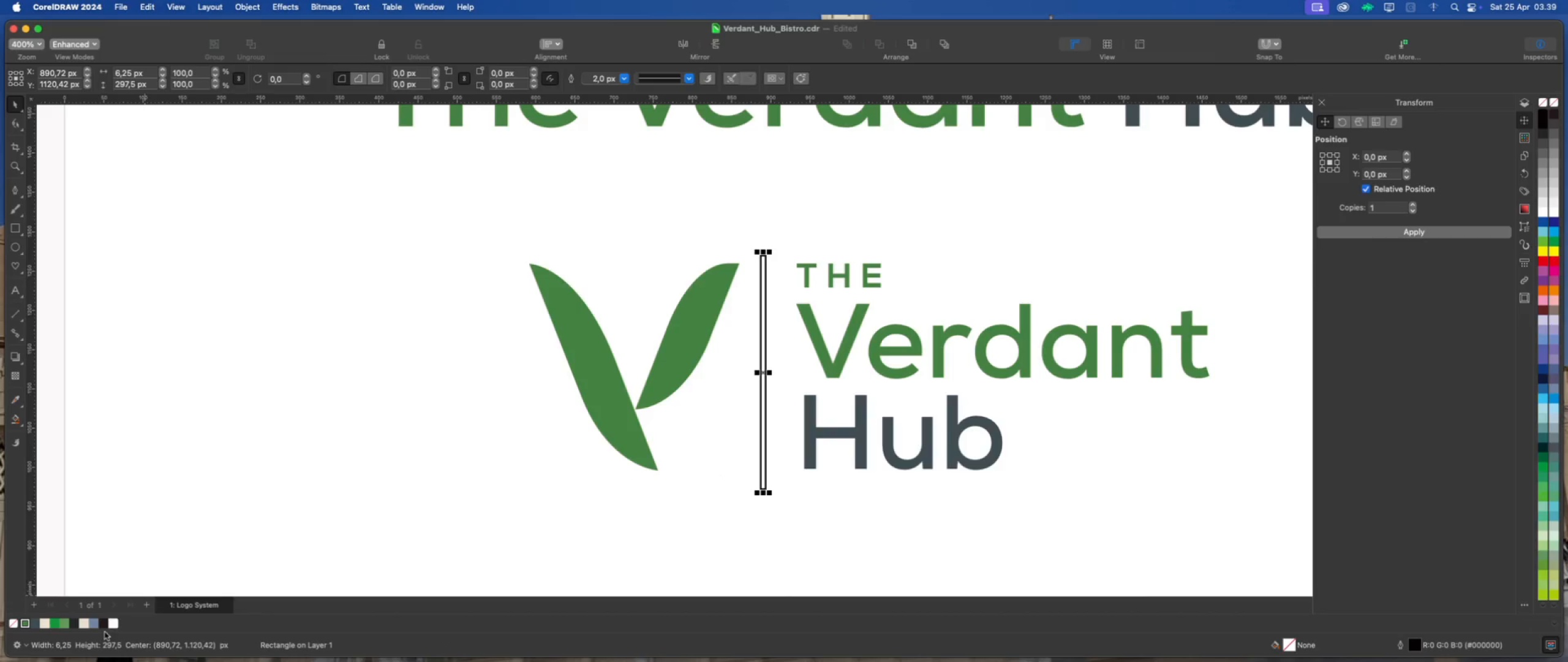 
left_click([25, 625])
 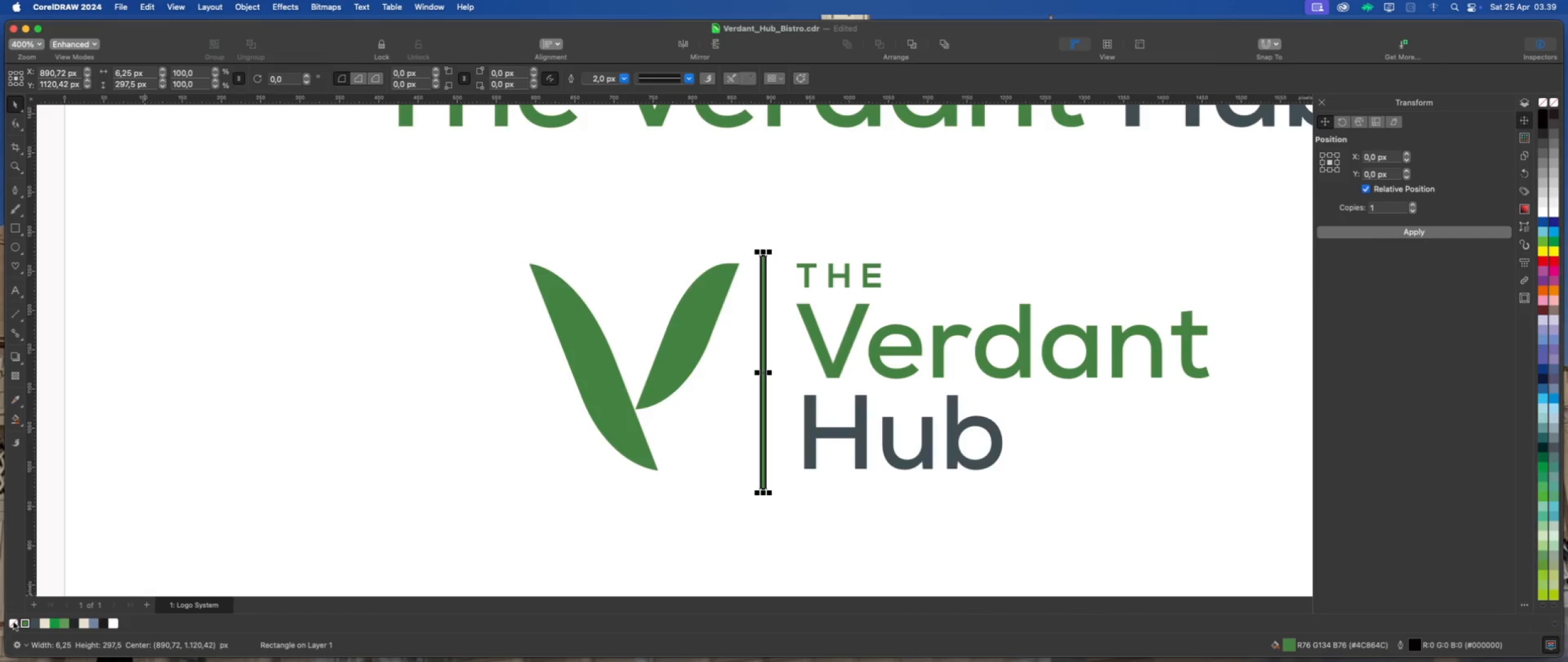 
right_click([13, 622])
 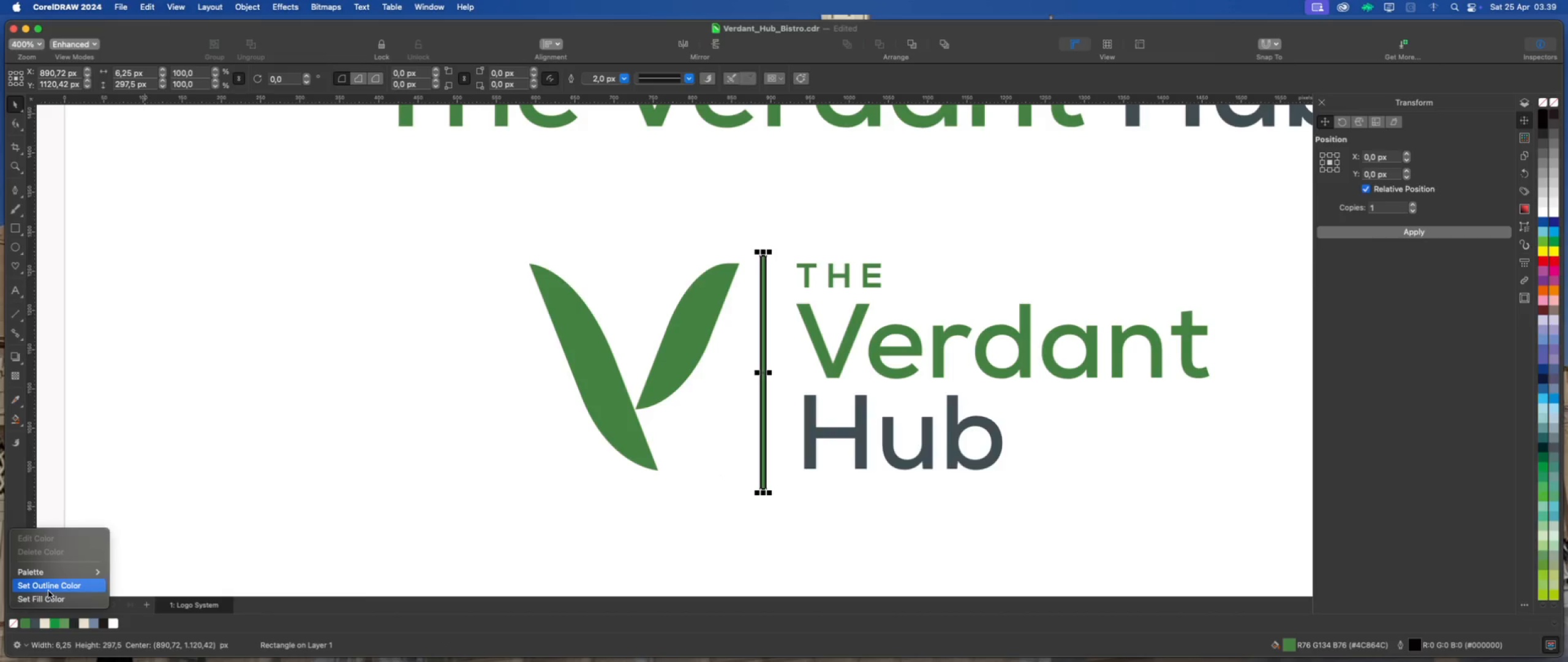 
left_click([52, 588])
 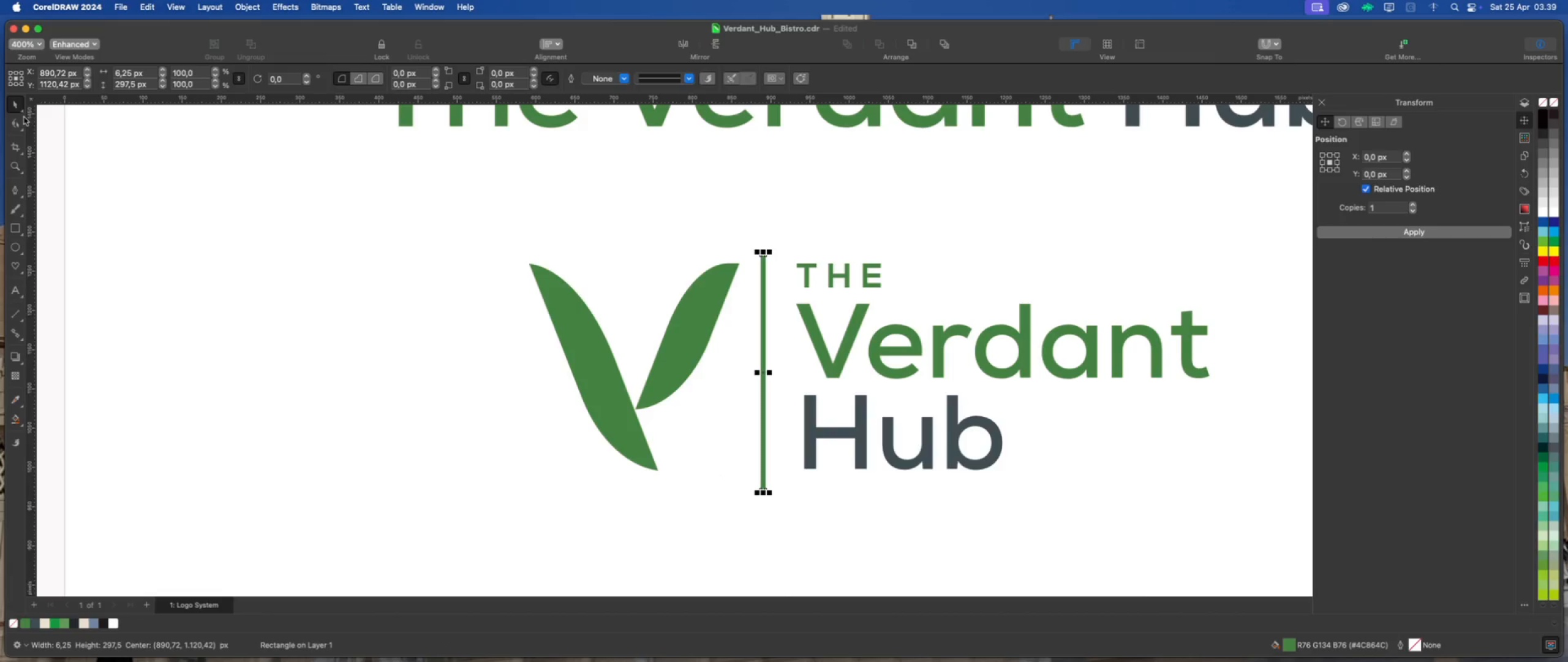 
scroll: coordinate [761, 368], scroll_direction: down, amount: 6.0
 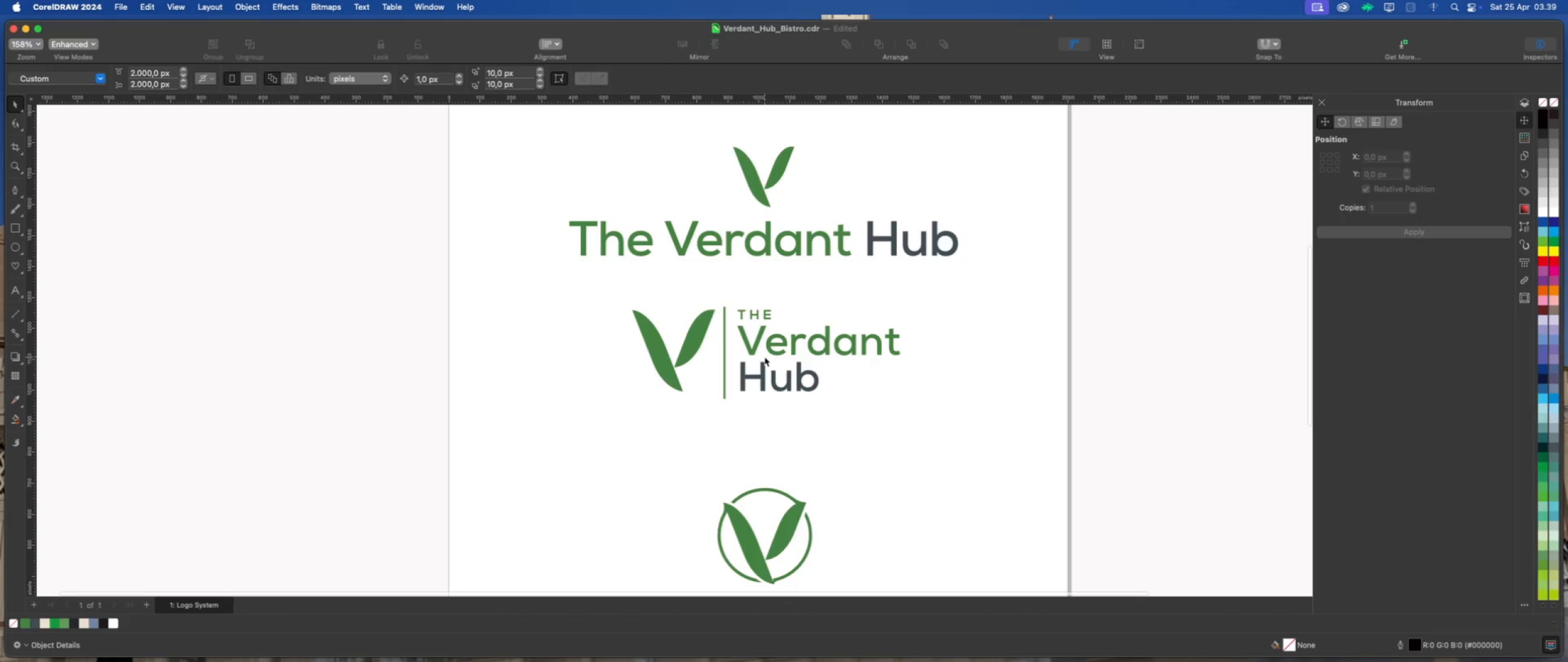 
scroll: coordinate [709, 336], scroll_direction: up, amount: 6.0
 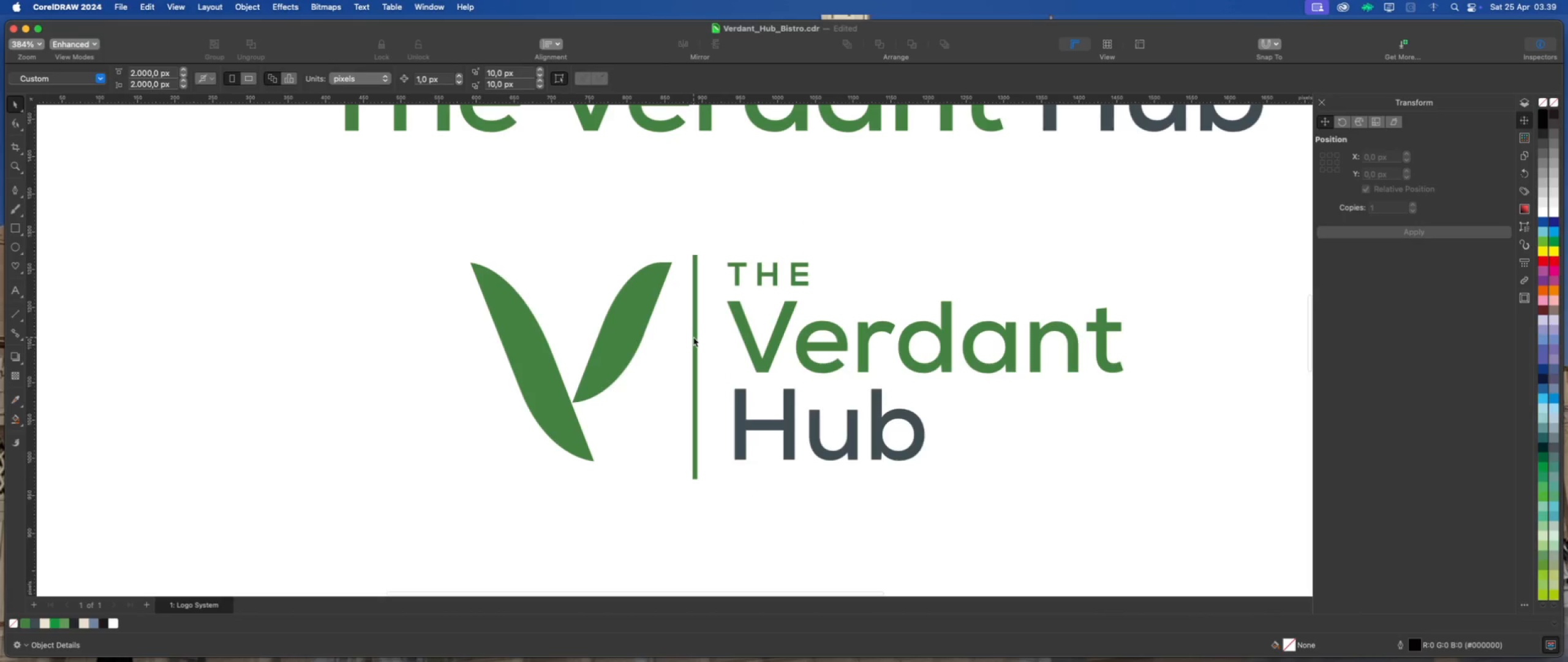 
left_click([694, 337])
 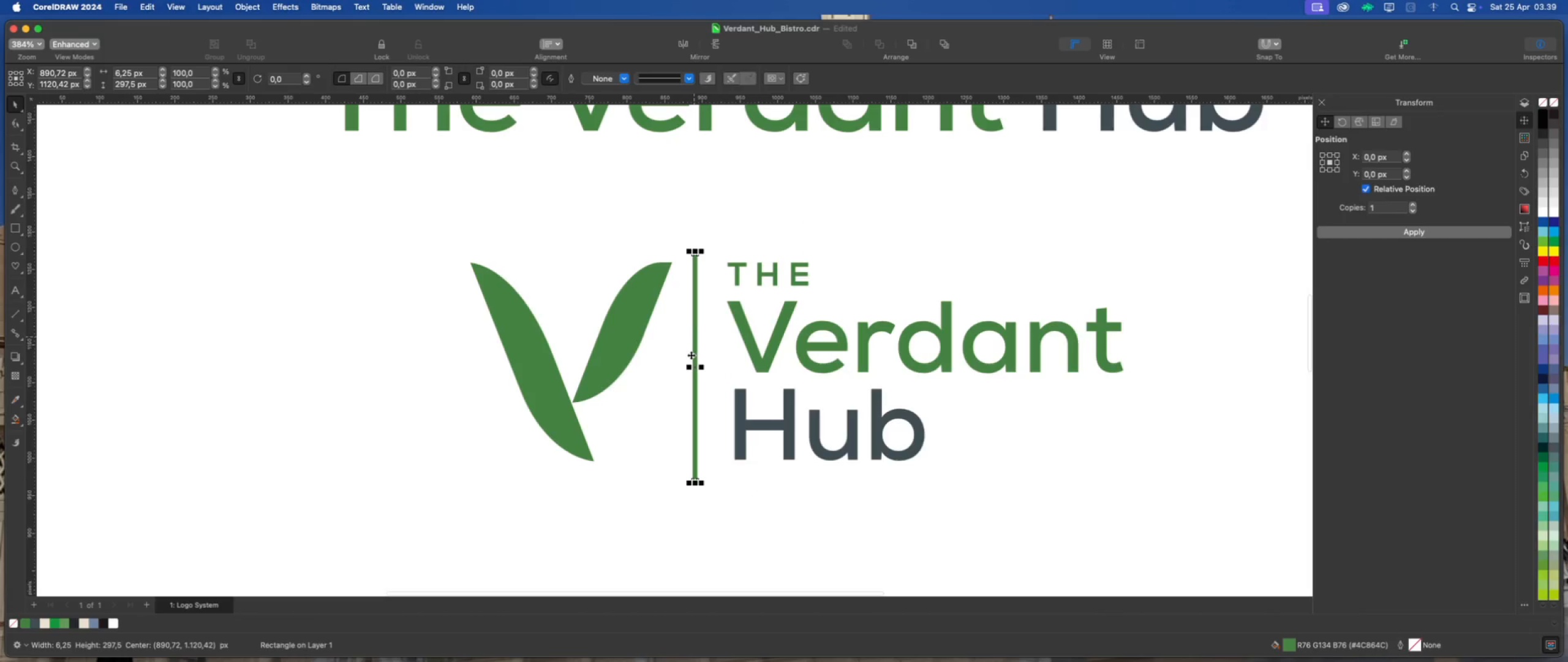 
scroll: coordinate [696, 375], scroll_direction: up, amount: 7.0
 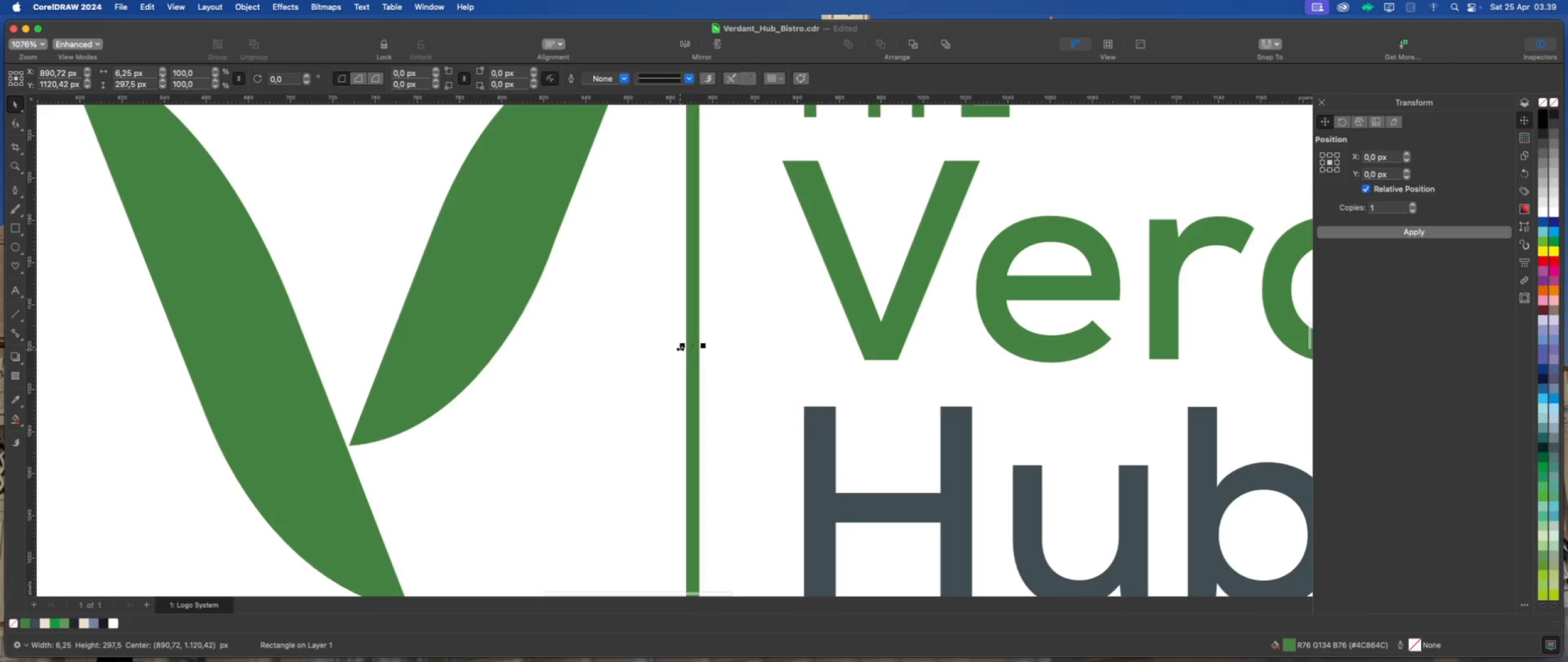 
left_click_drag(start_coordinate=[680, 347], to_coordinate=[688, 347])
 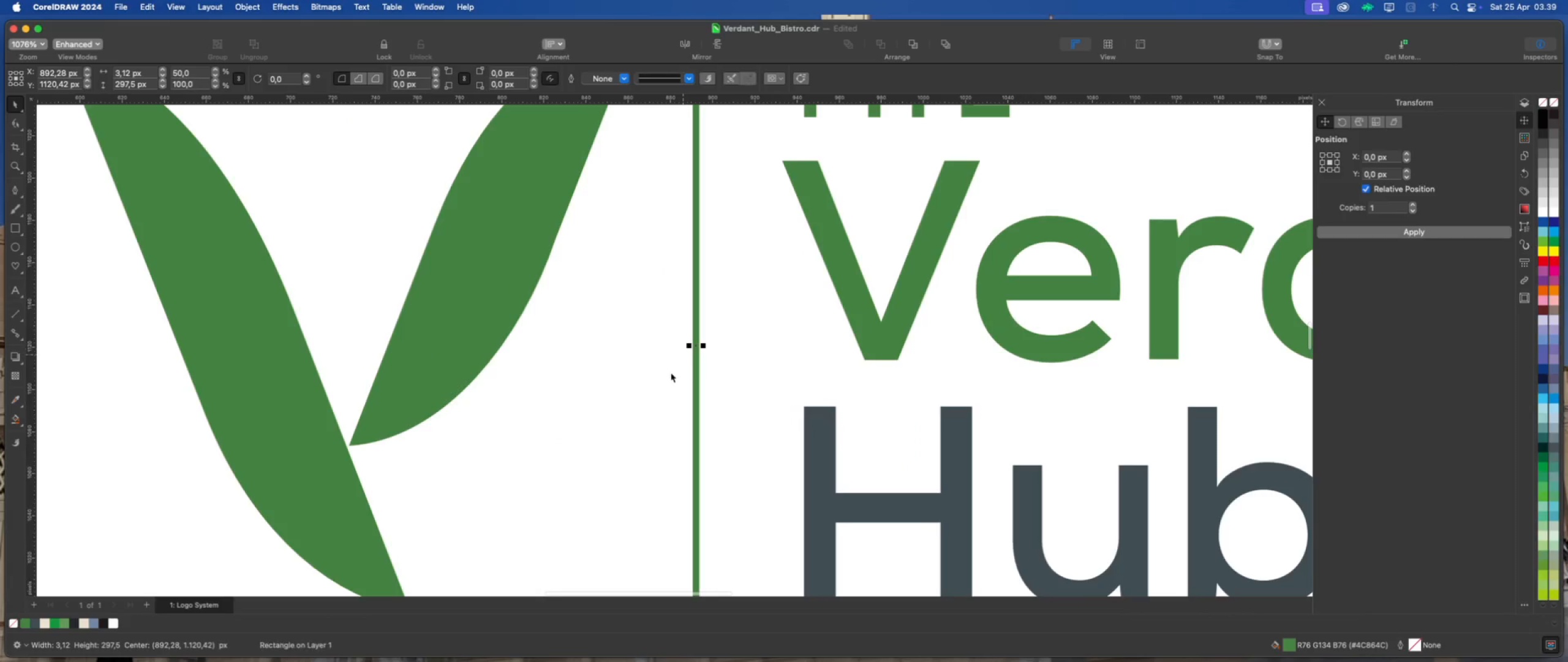 
scroll: coordinate [680, 379], scroll_direction: down, amount: 11.0
 